 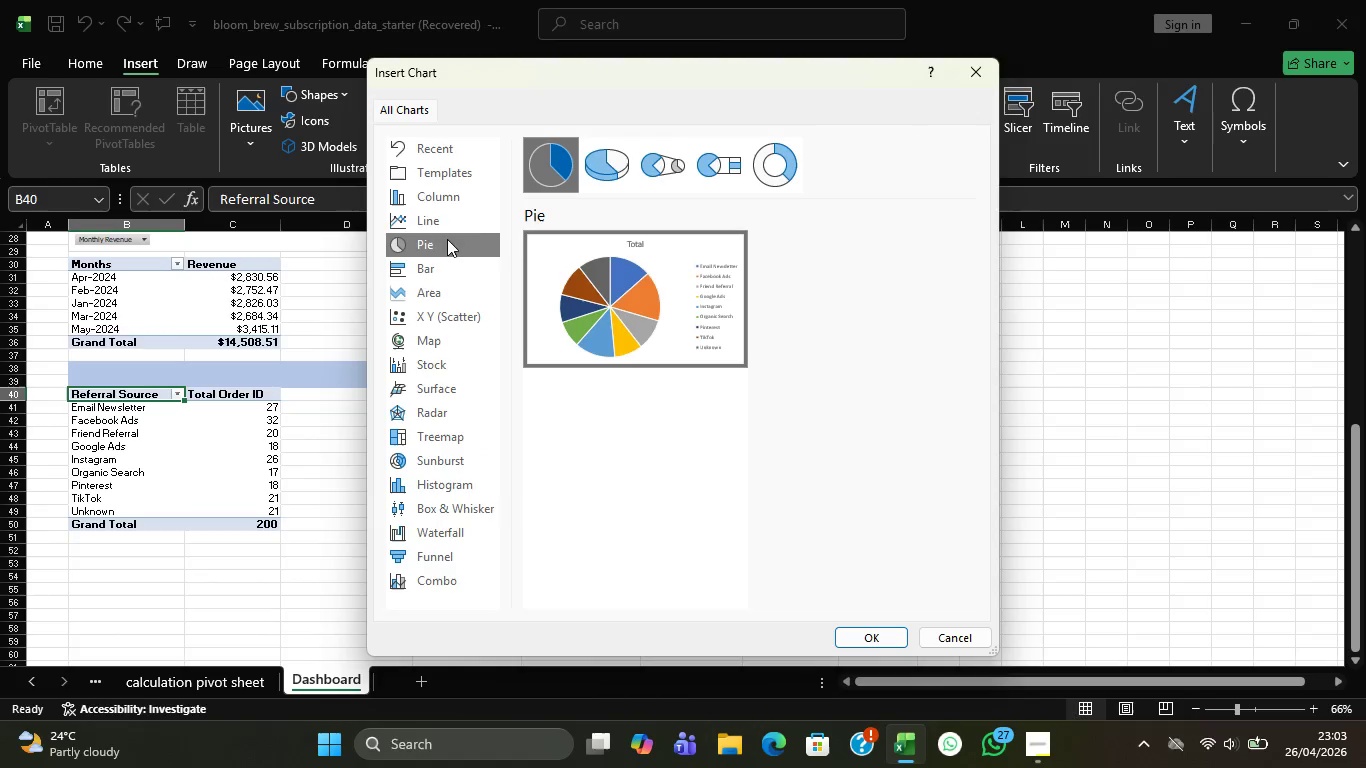 
mouse_move([641, 273])
 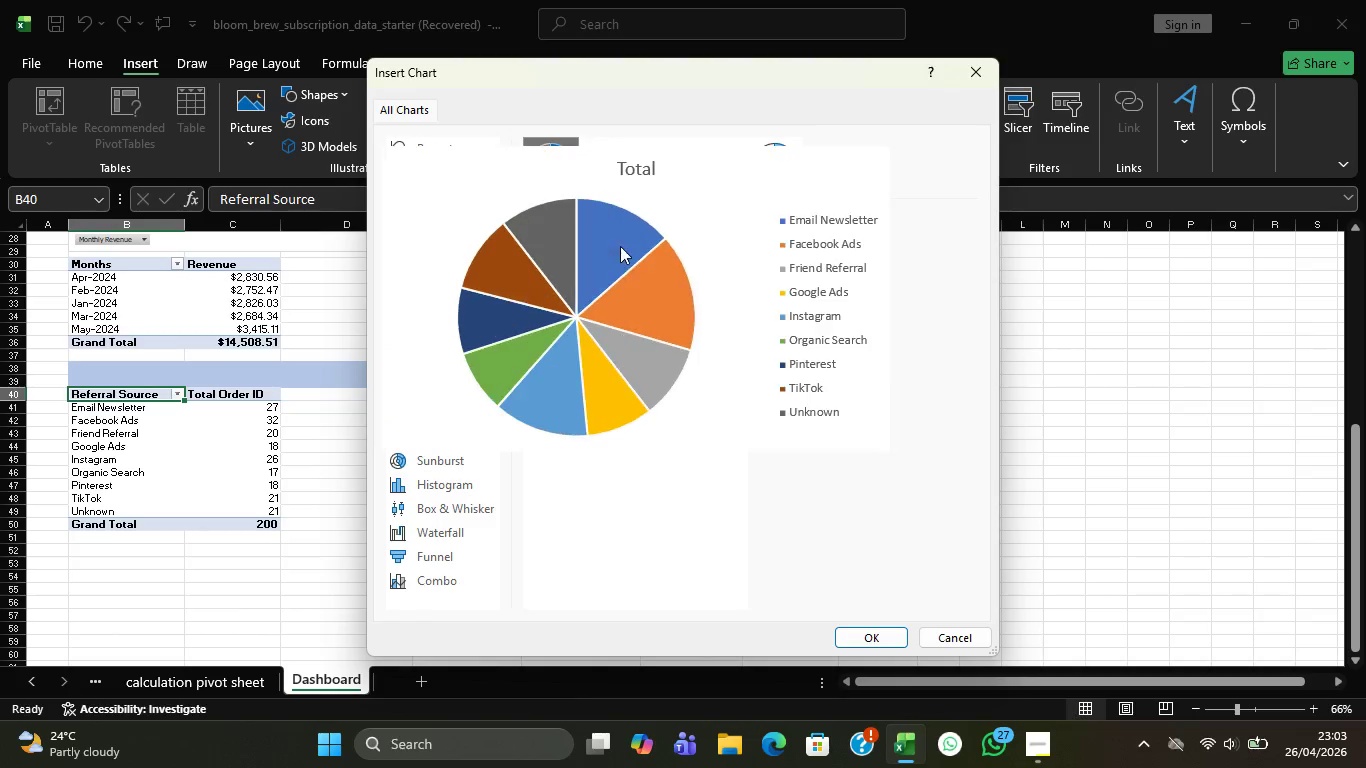 
double_click([620, 277])
 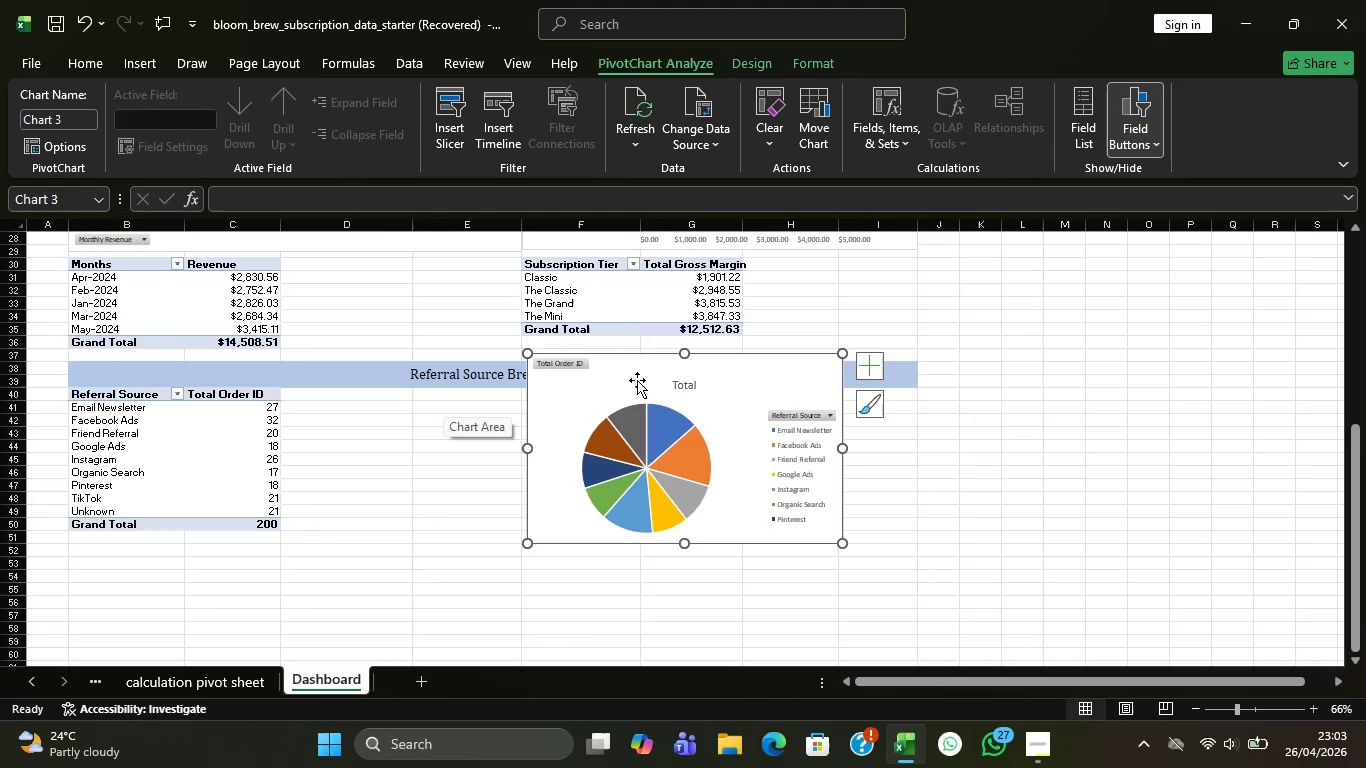 
left_click_drag(start_coordinate=[635, 380], to_coordinate=[389, 417])
 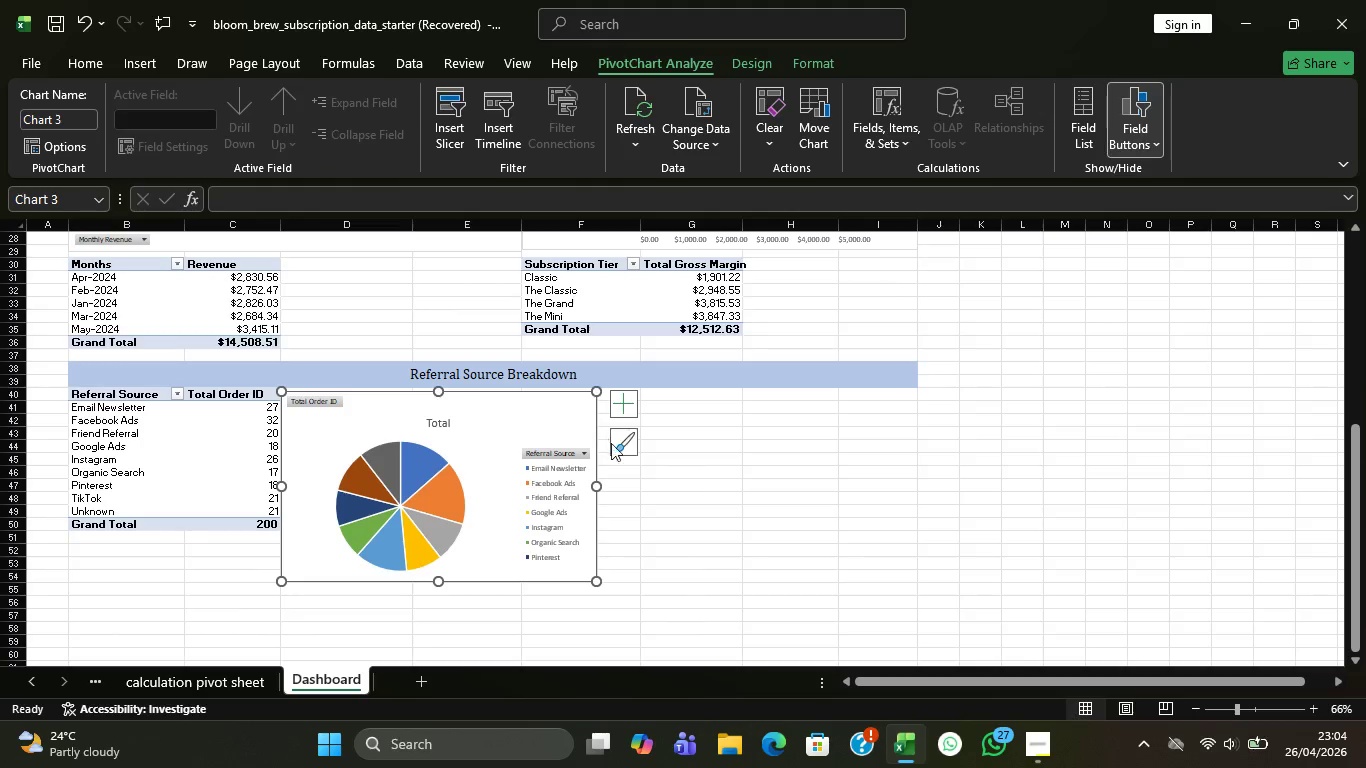 
left_click([614, 444])
 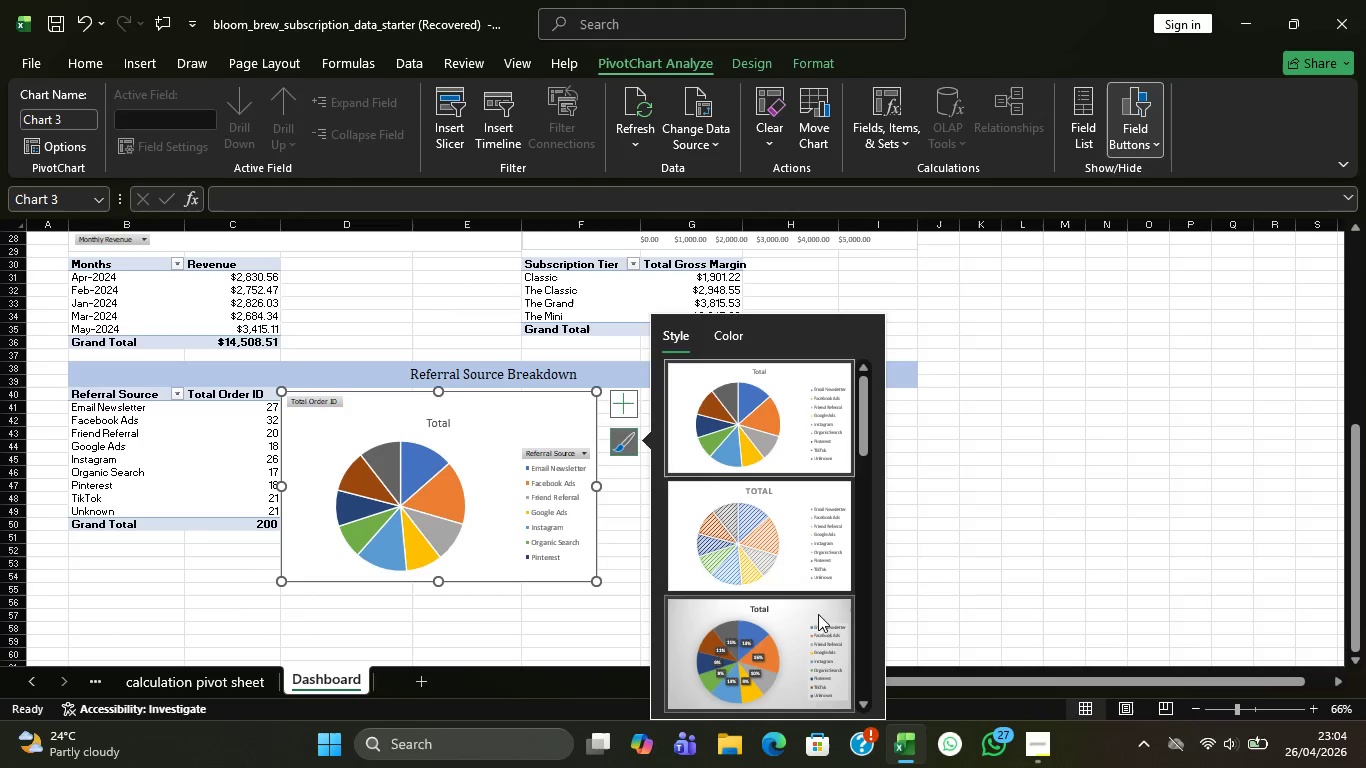 
scroll: coordinate [825, 607], scroll_direction: down, amount: 2.0
 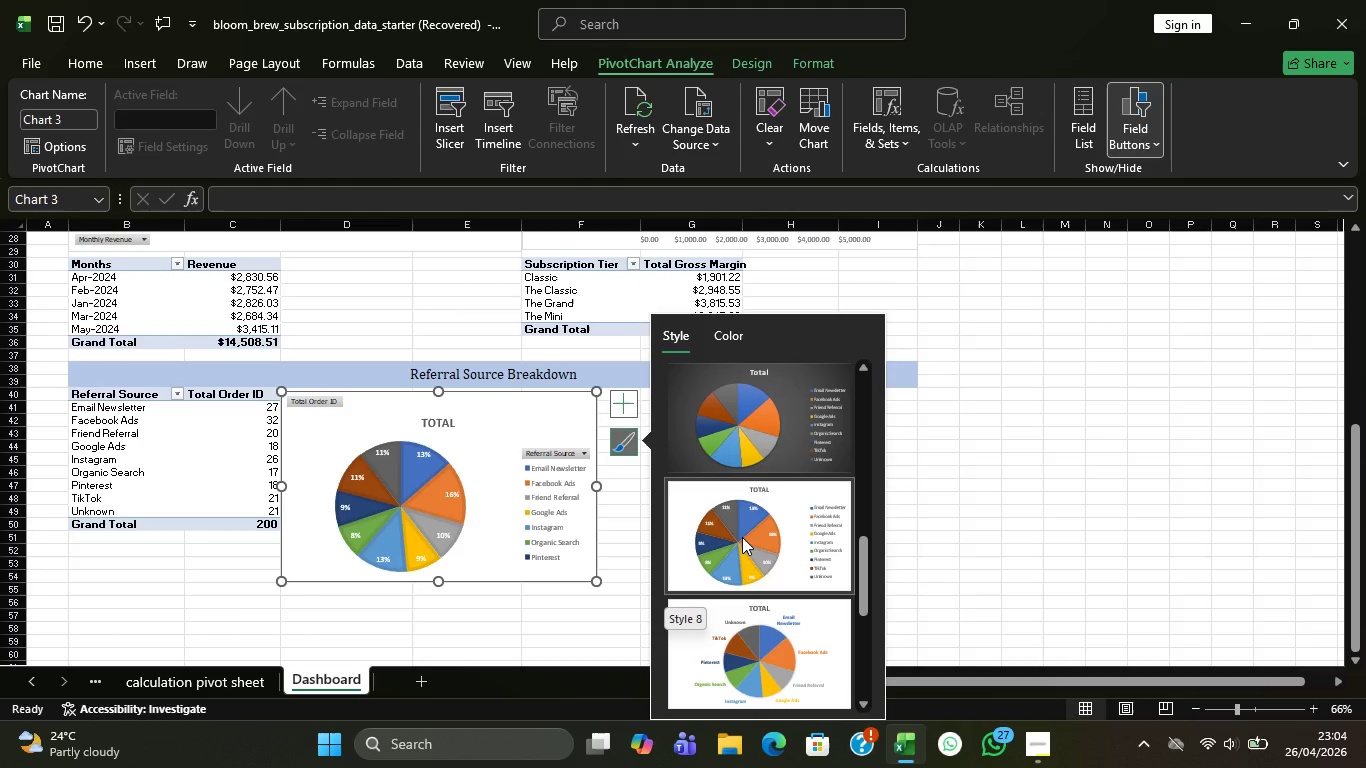 
left_click([742, 537])
 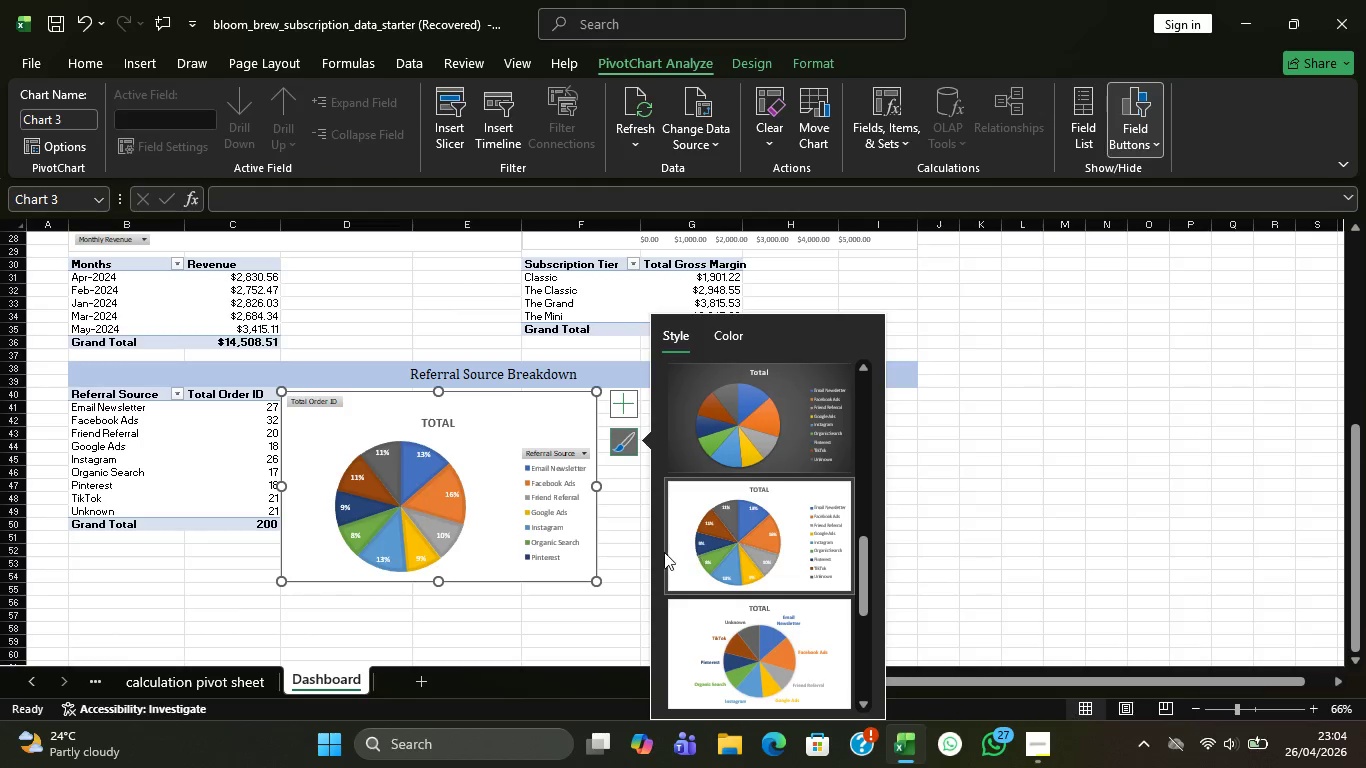 
scroll: coordinate [817, 612], scroll_direction: down, amount: 3.0
 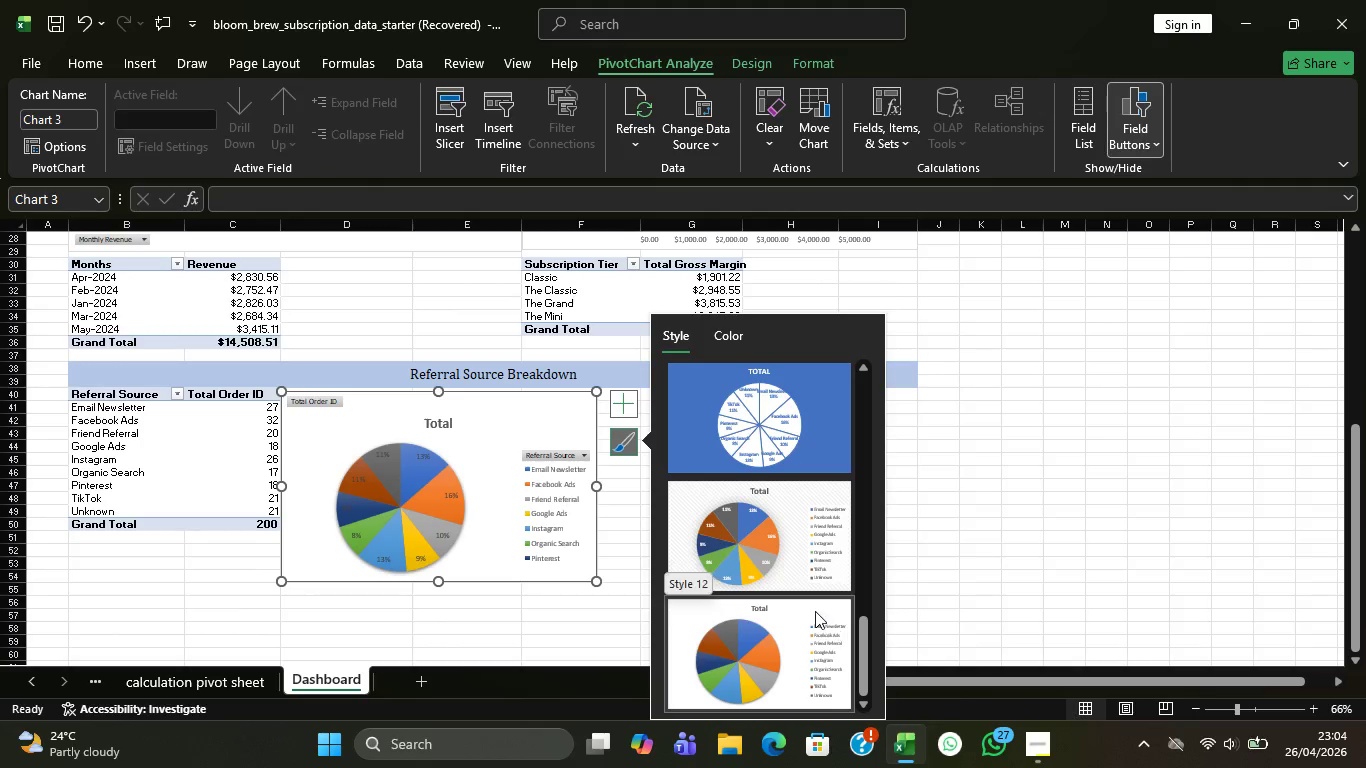 
scroll: coordinate [815, 611], scroll_direction: up, amount: 1.0
 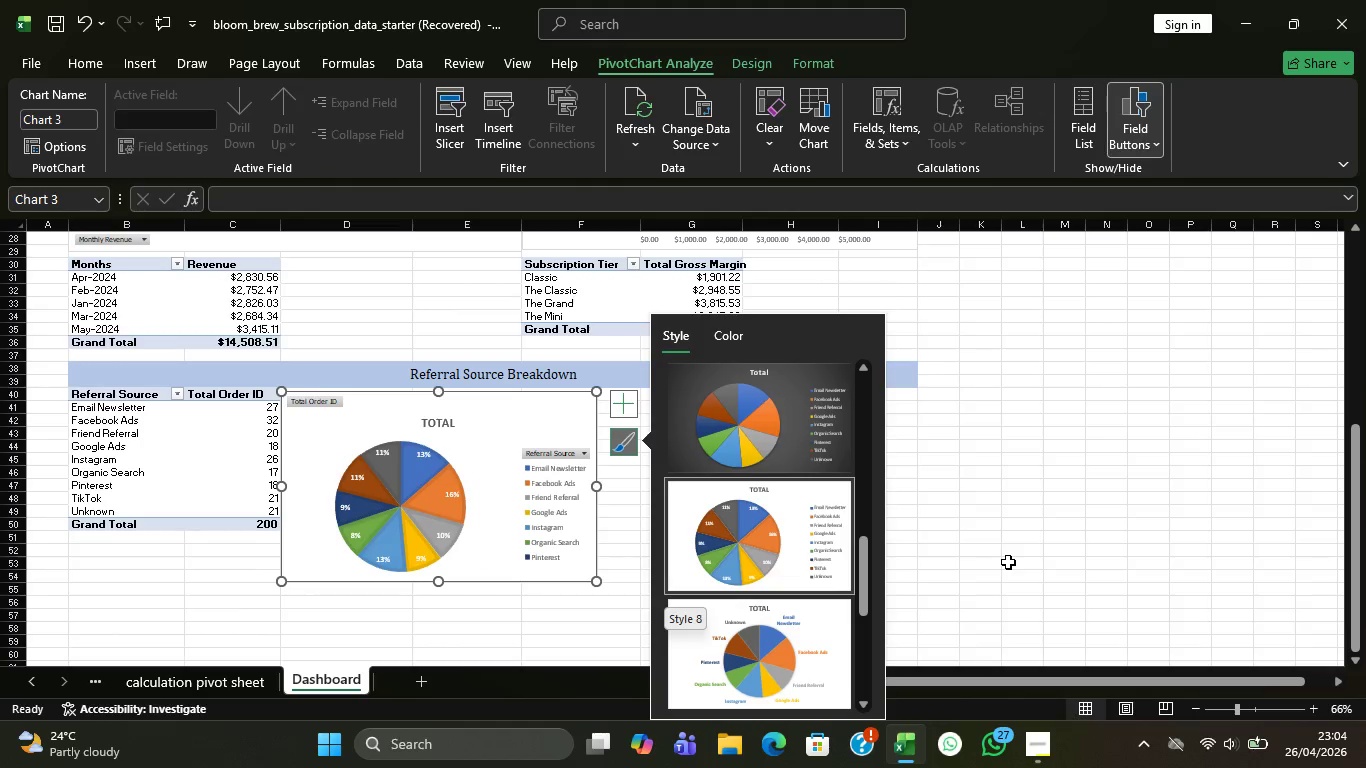 
left_click([1008, 559])
 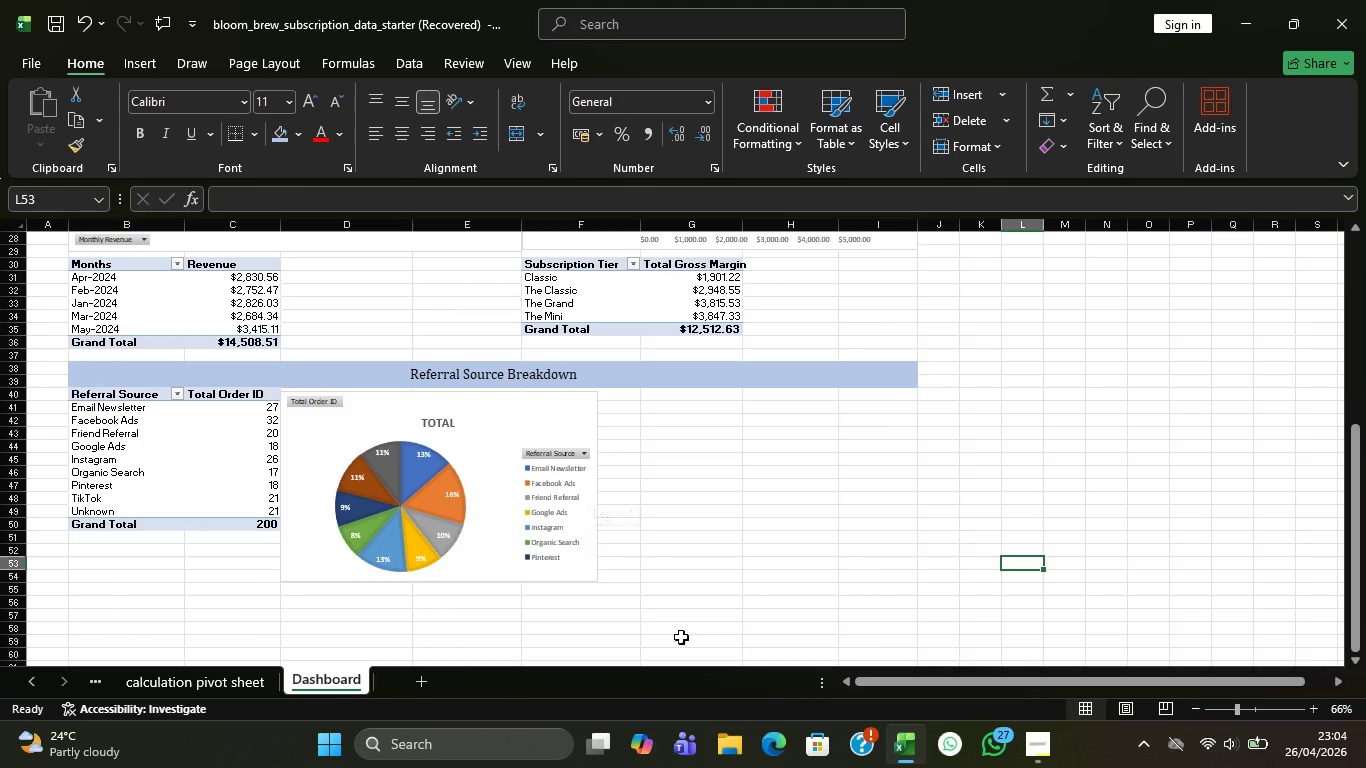 
left_click([525, 444])
 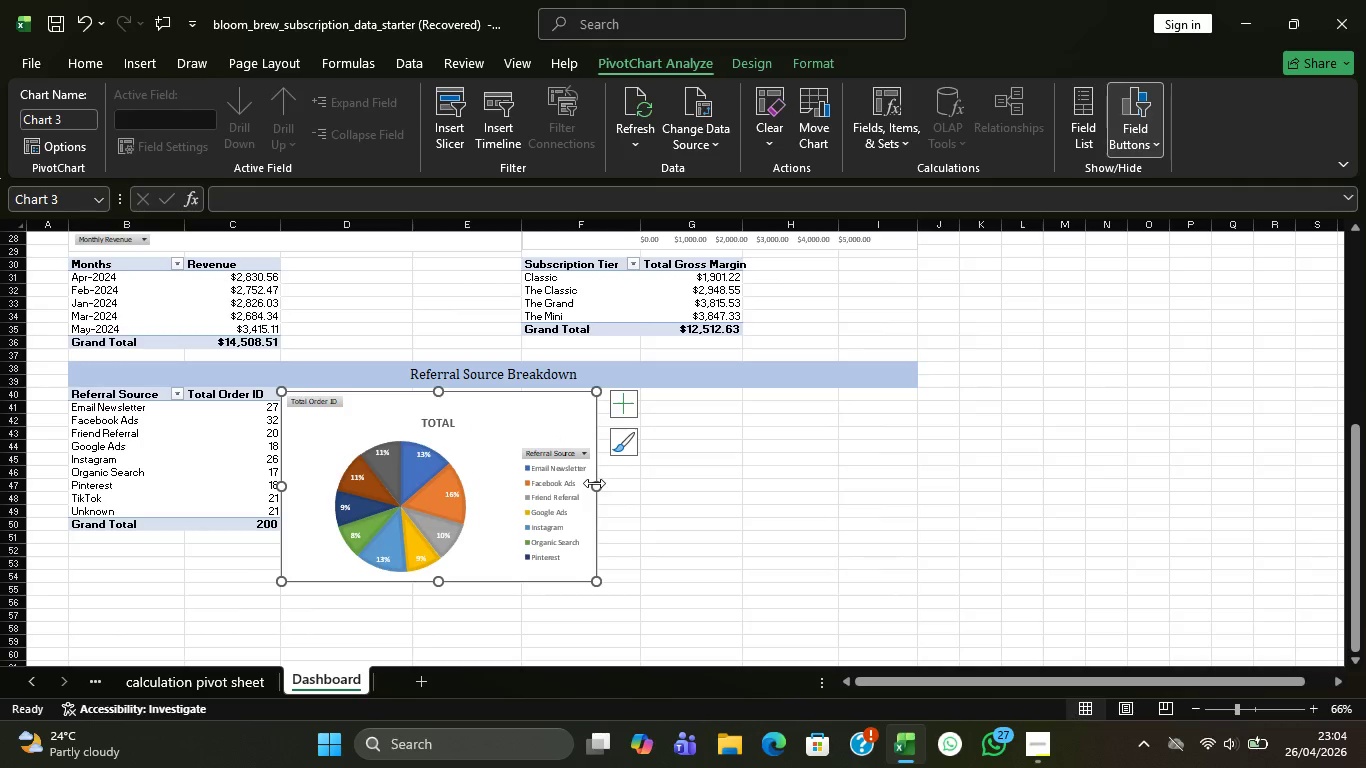 
left_click_drag(start_coordinate=[594, 487], to_coordinate=[642, 483])
 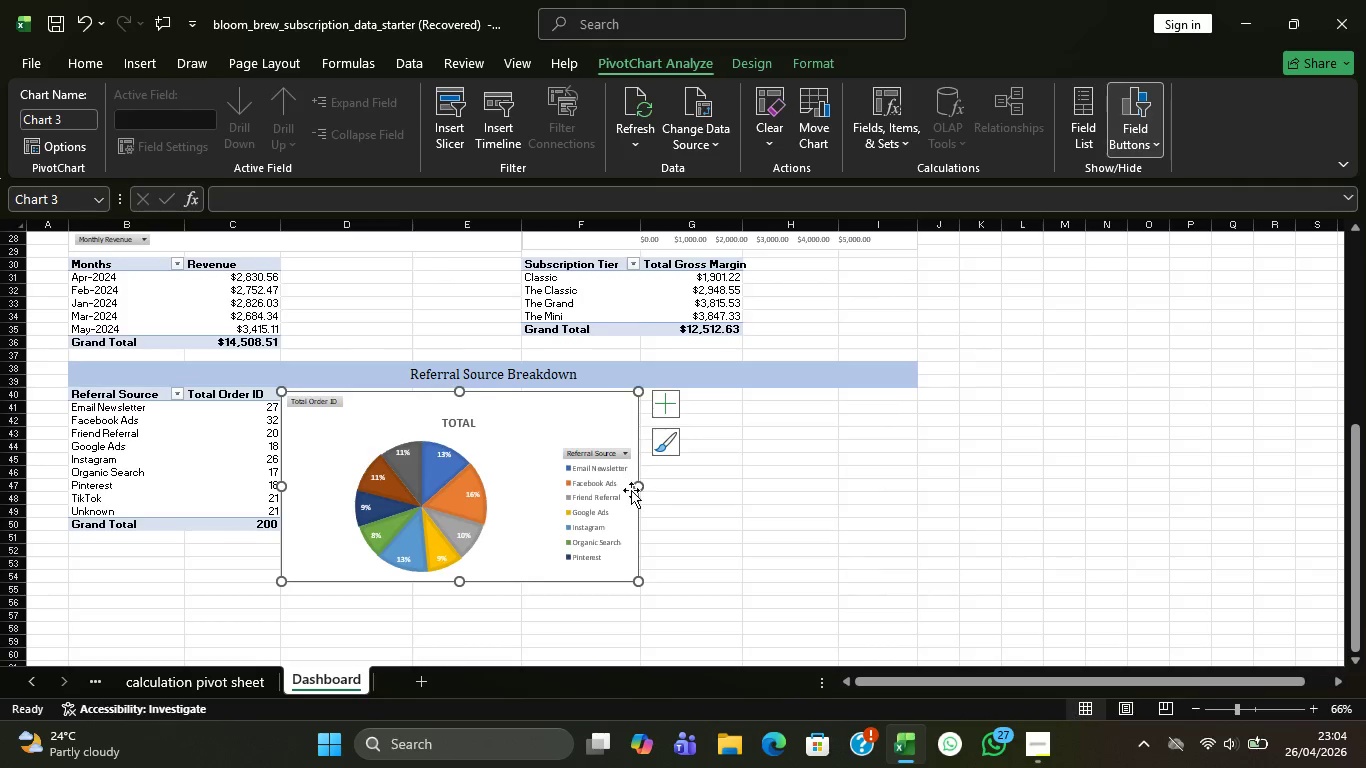 
scroll: coordinate [631, 490], scroll_direction: down, amount: 2.0
 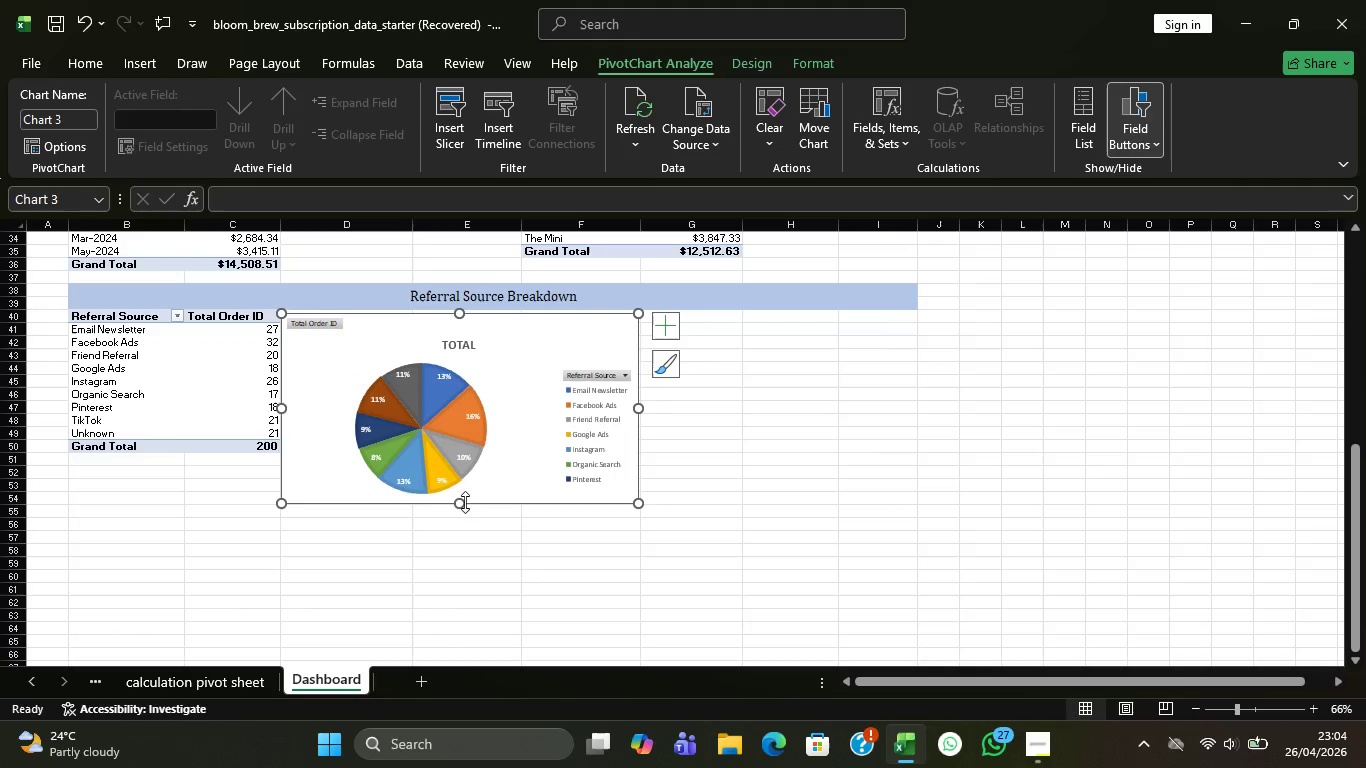 
left_click_drag(start_coordinate=[465, 502], to_coordinate=[465, 538])
 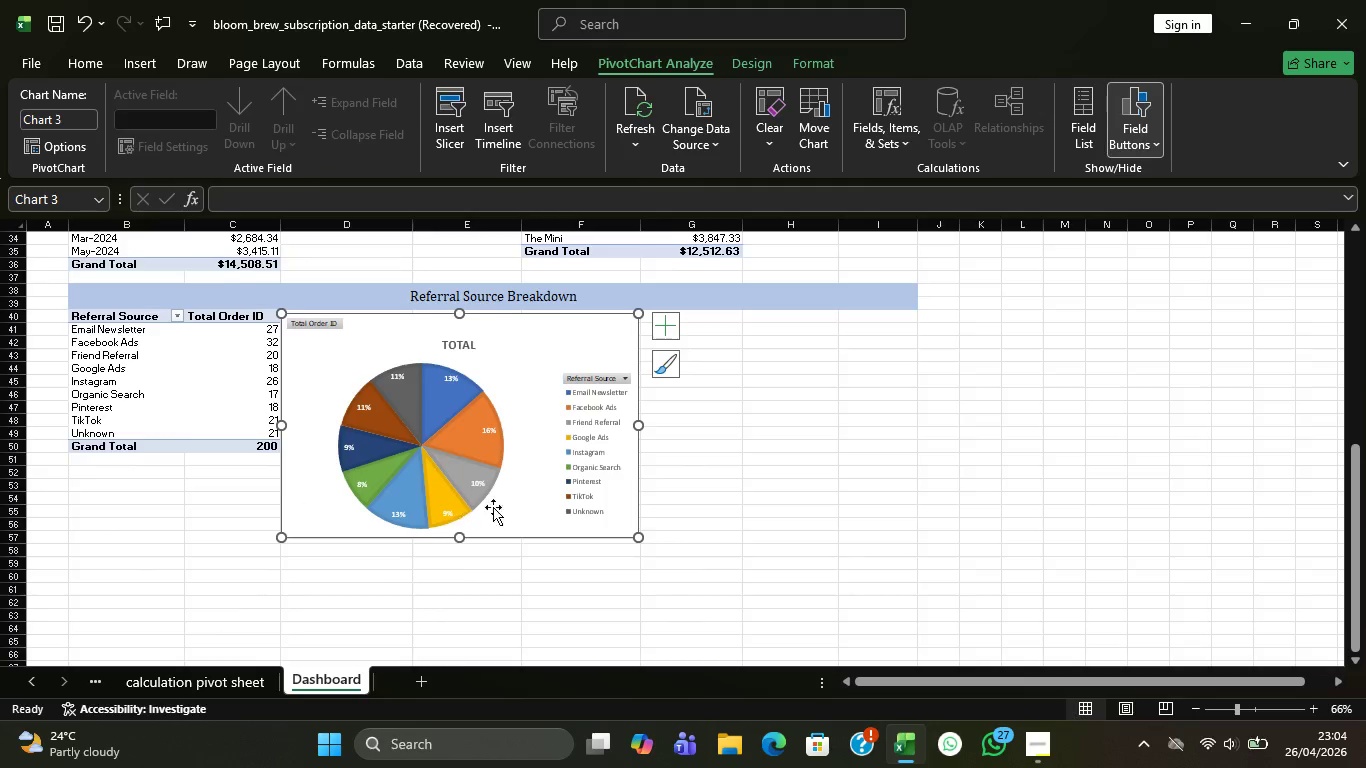 
scroll: coordinate [508, 498], scroll_direction: up, amount: 4.0
 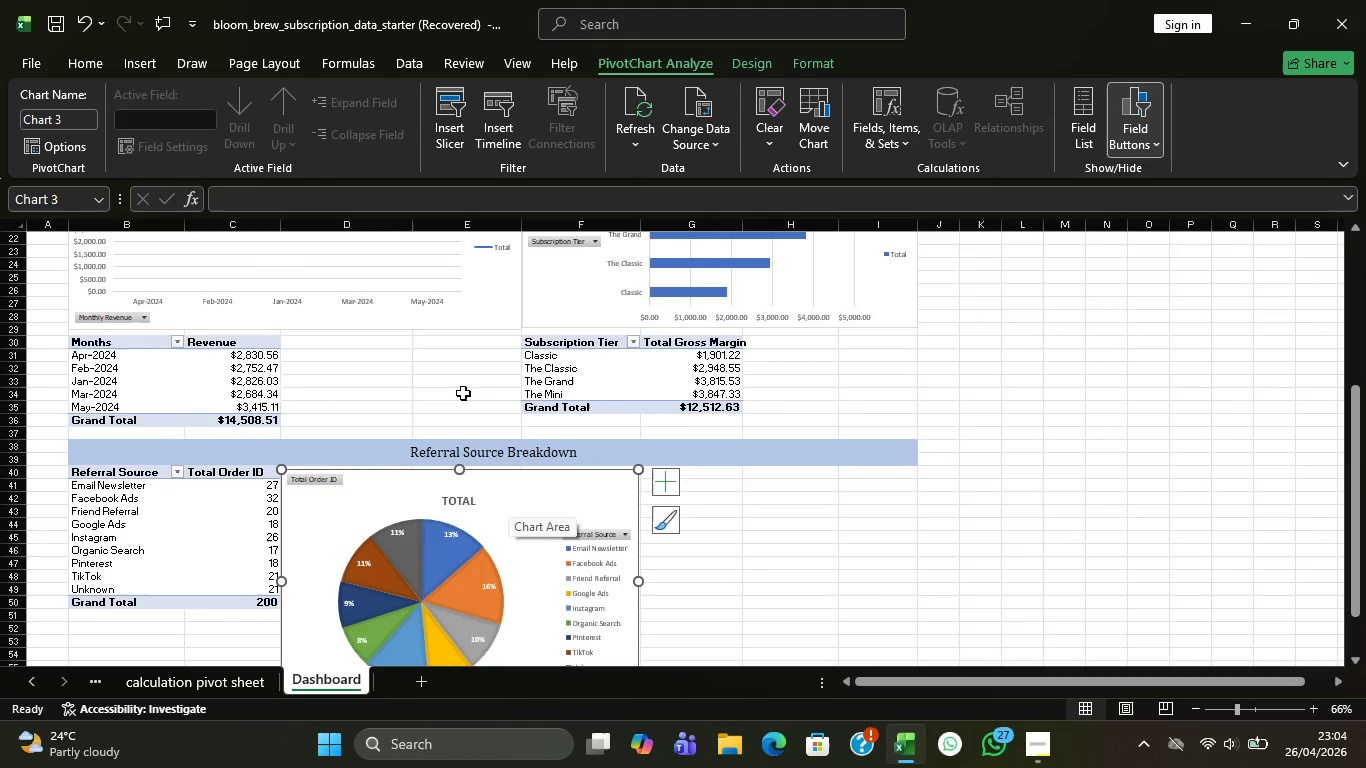 
left_click([436, 377])
 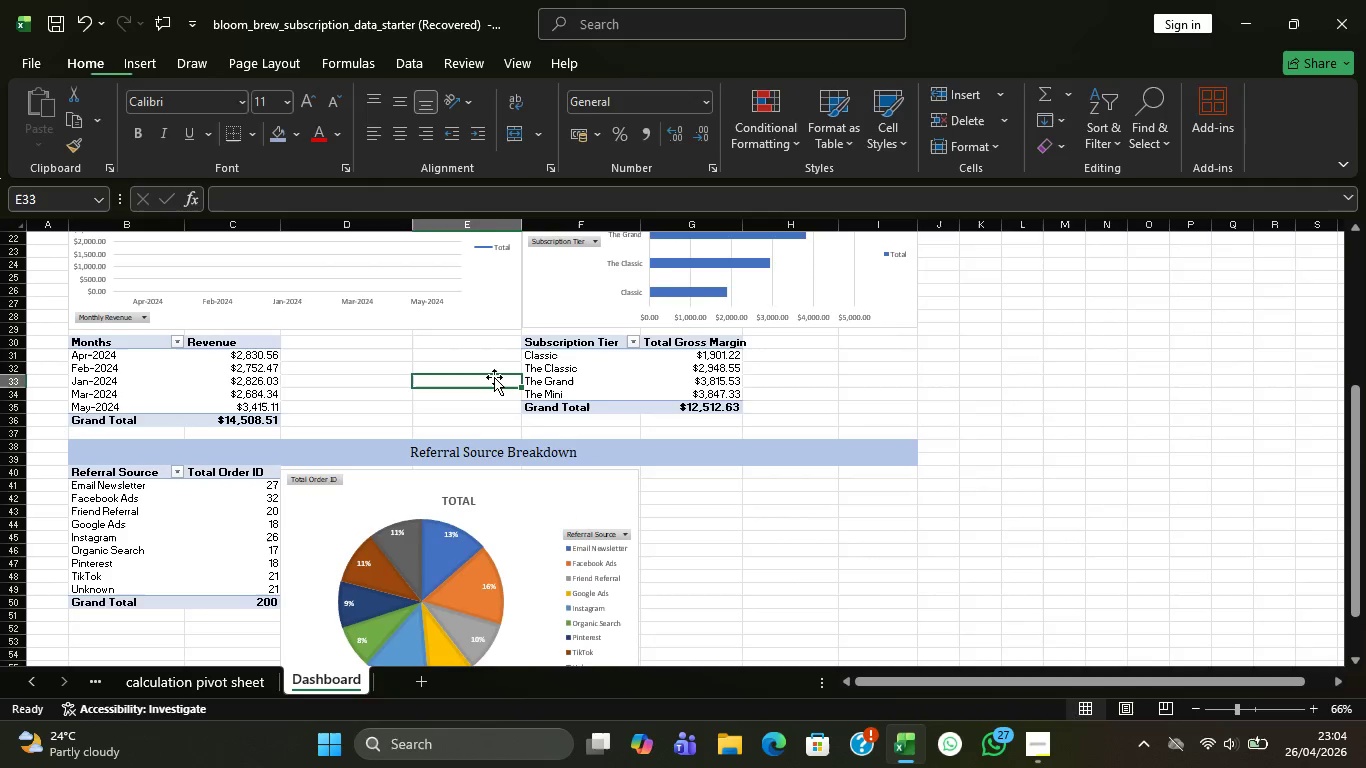 
scroll: coordinate [543, 378], scroll_direction: up, amount: 6.0
 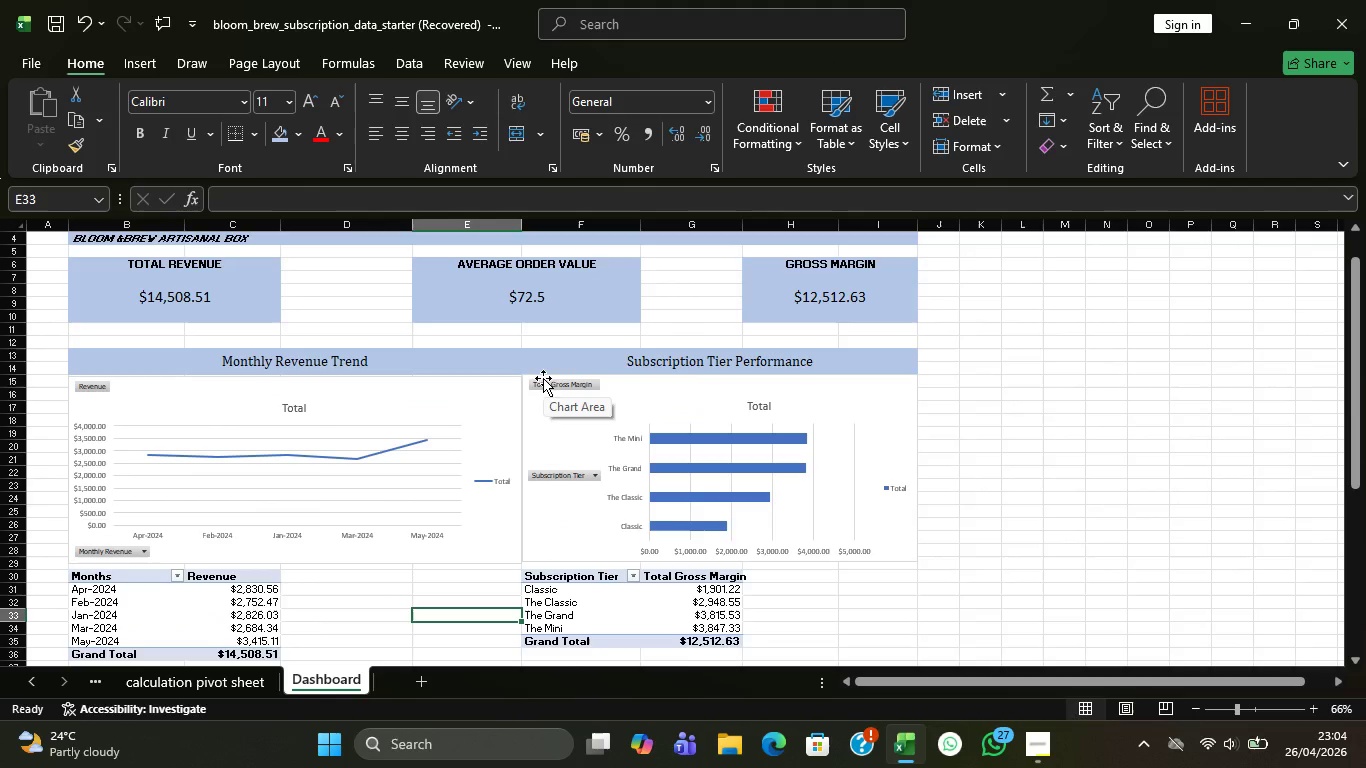 
left_click([531, 400])
 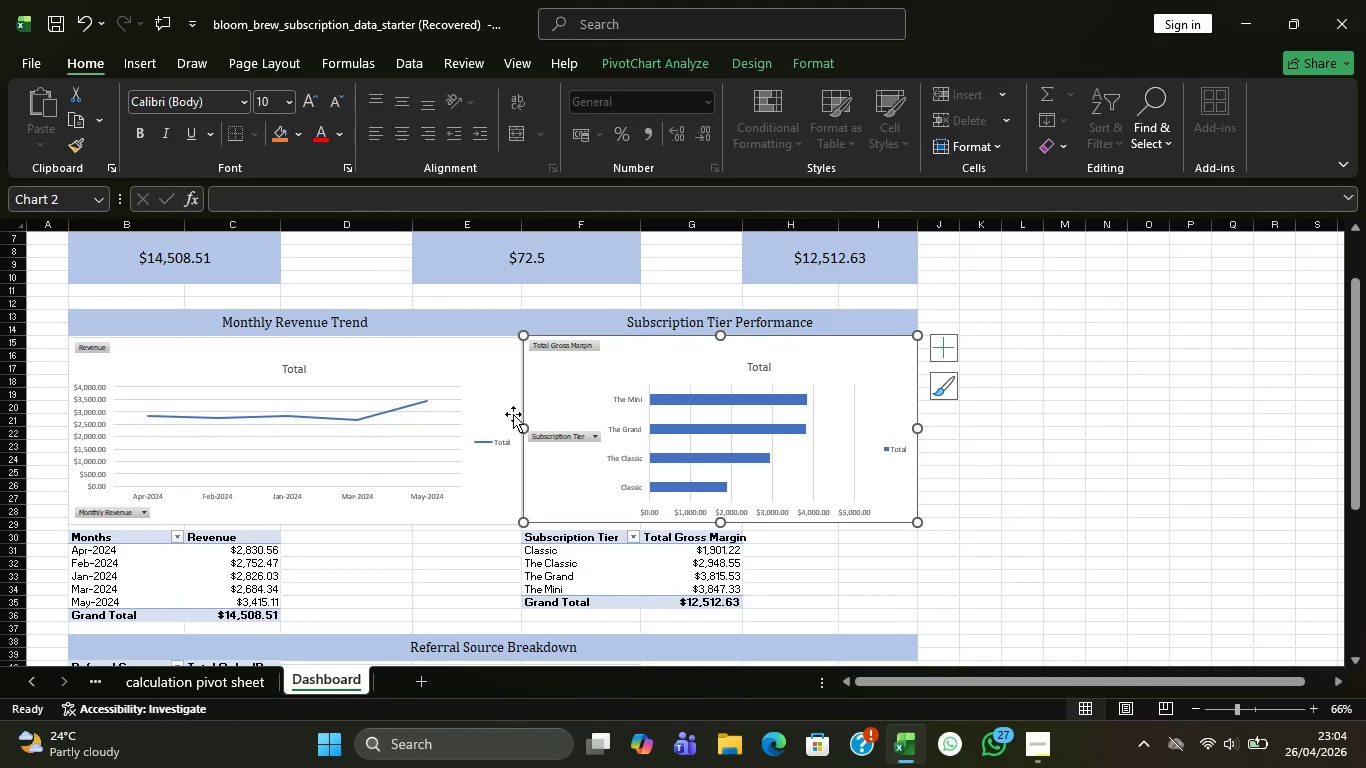 
scroll: coordinate [540, 385], scroll_direction: down, amount: 1.0
 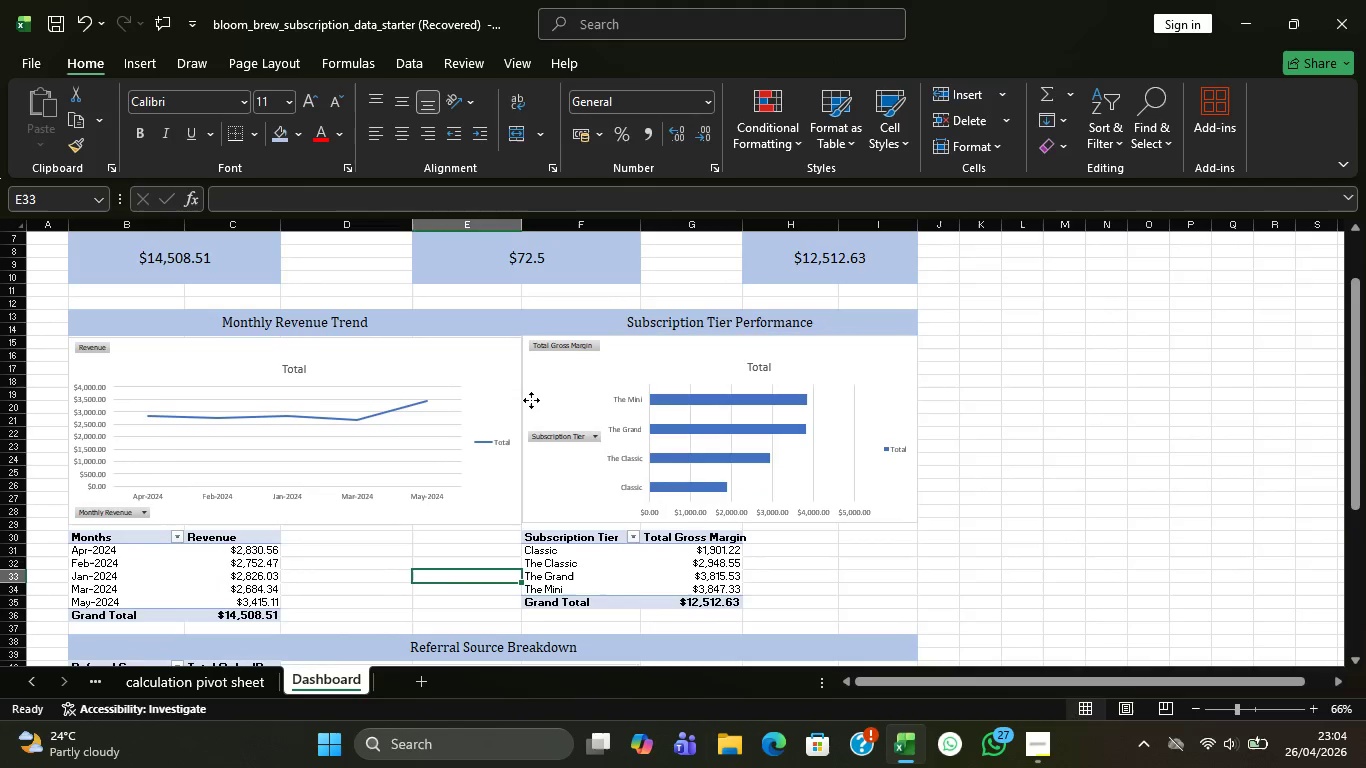 
left_click([503, 394])
 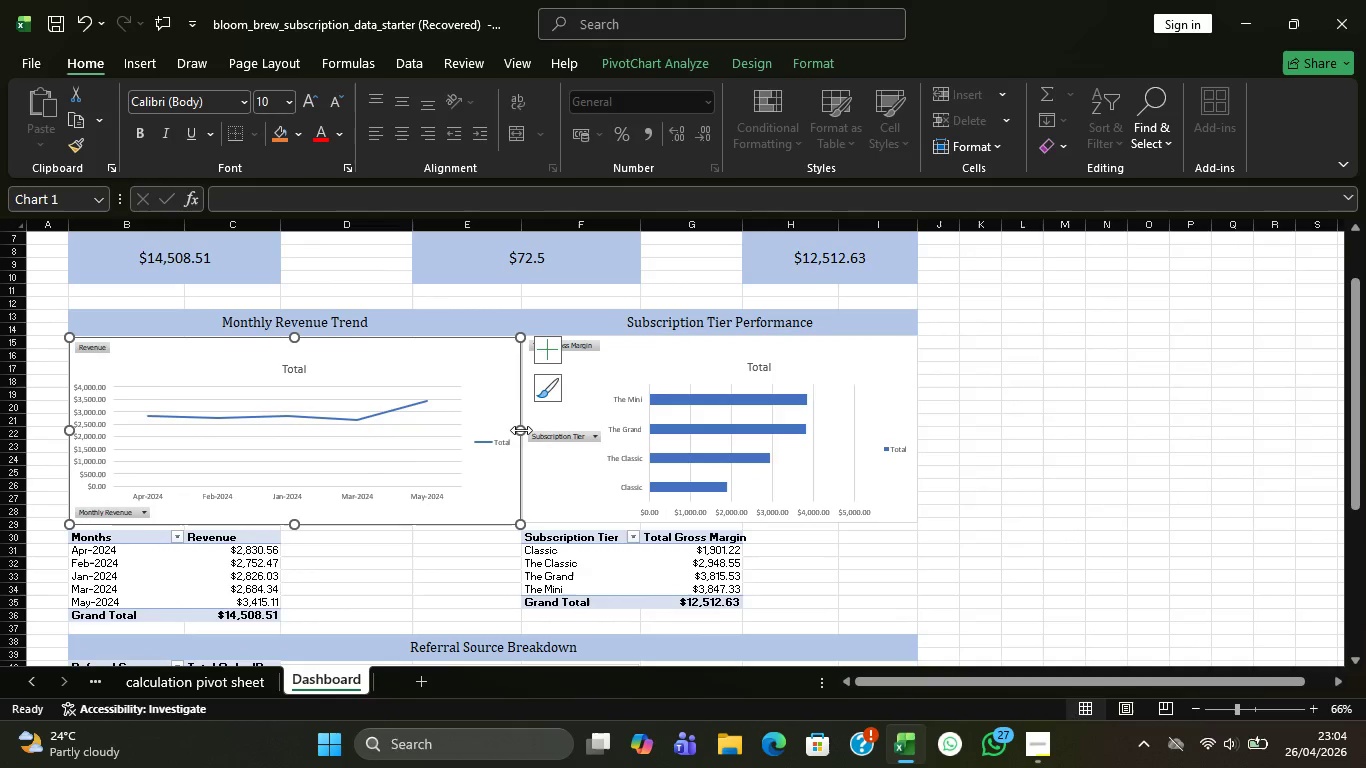 
left_click_drag(start_coordinate=[521, 431], to_coordinate=[514, 432])
 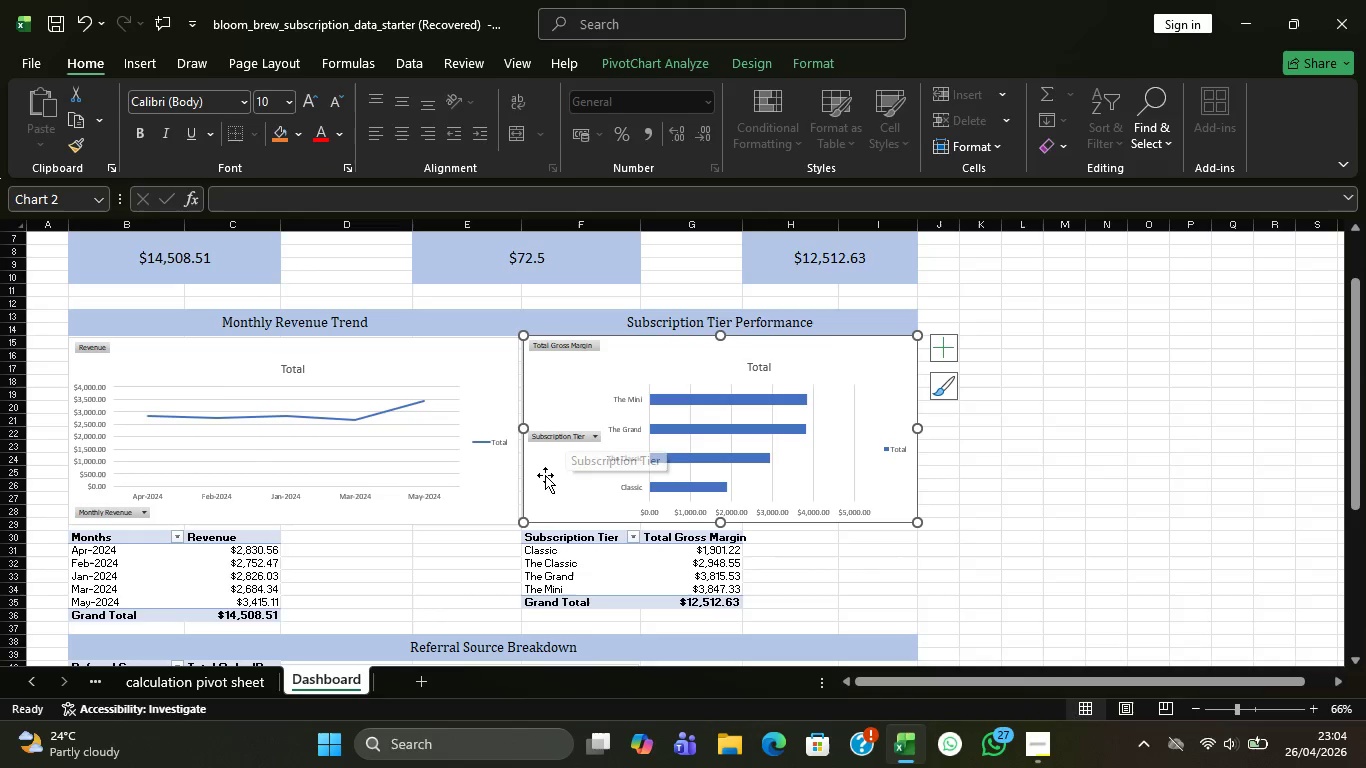 
wait(6.22)
 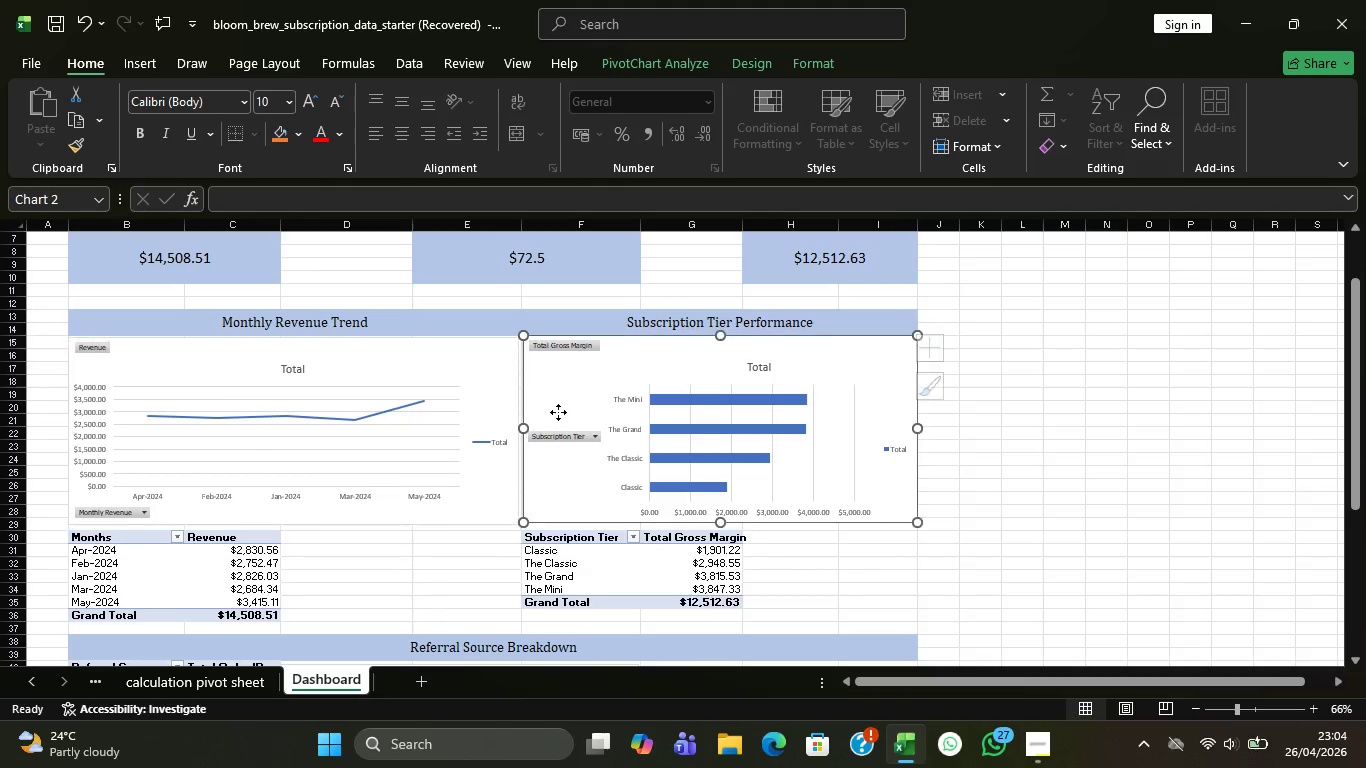 
left_click([669, 330])
 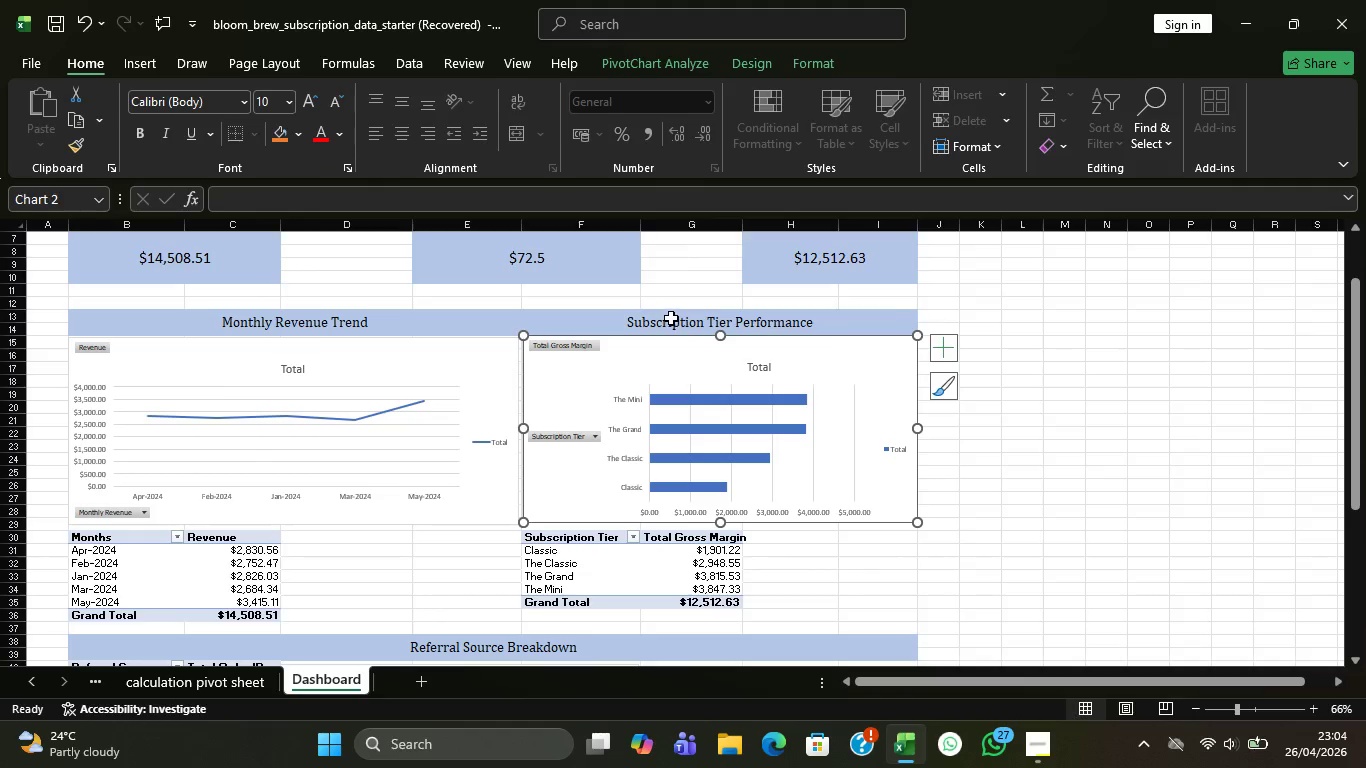 
left_click_drag(start_coordinate=[671, 318], to_coordinate=[671, 323])
 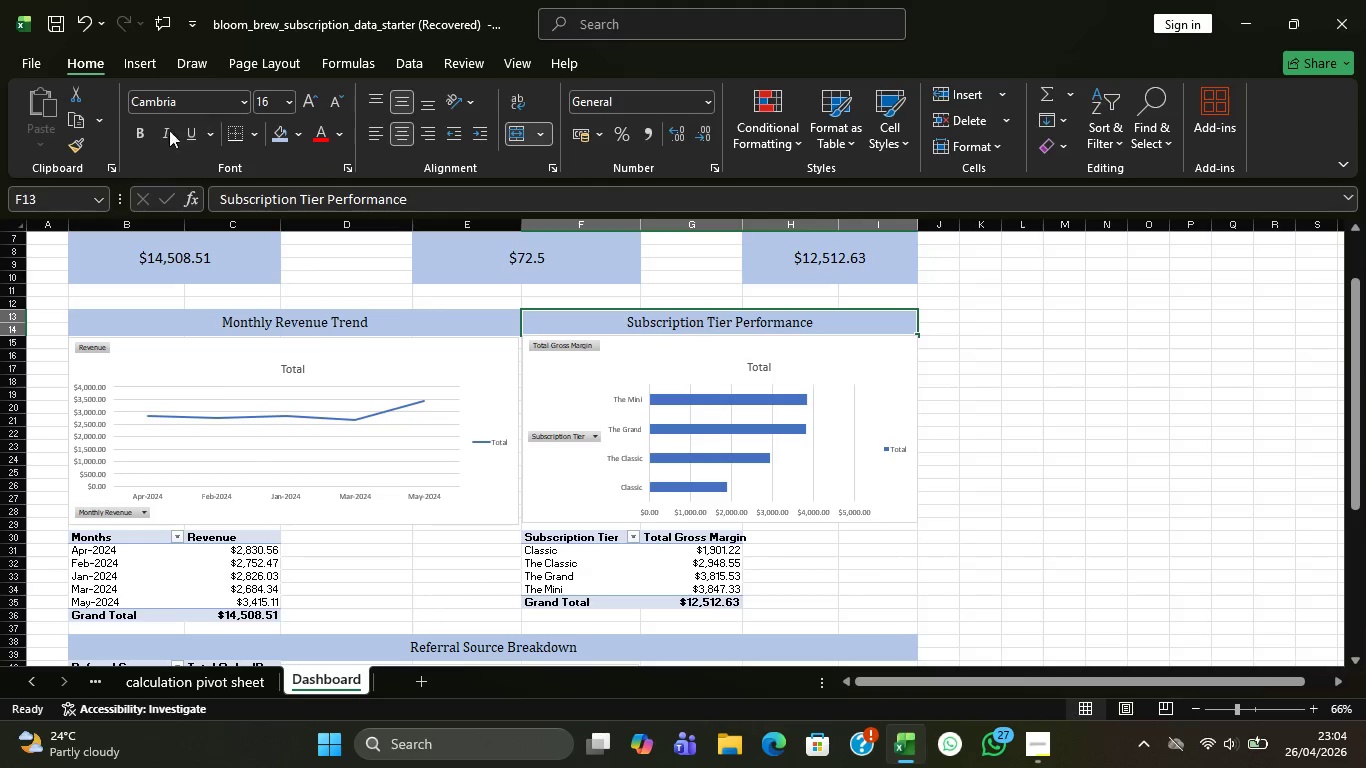 
left_click([139, 137])
 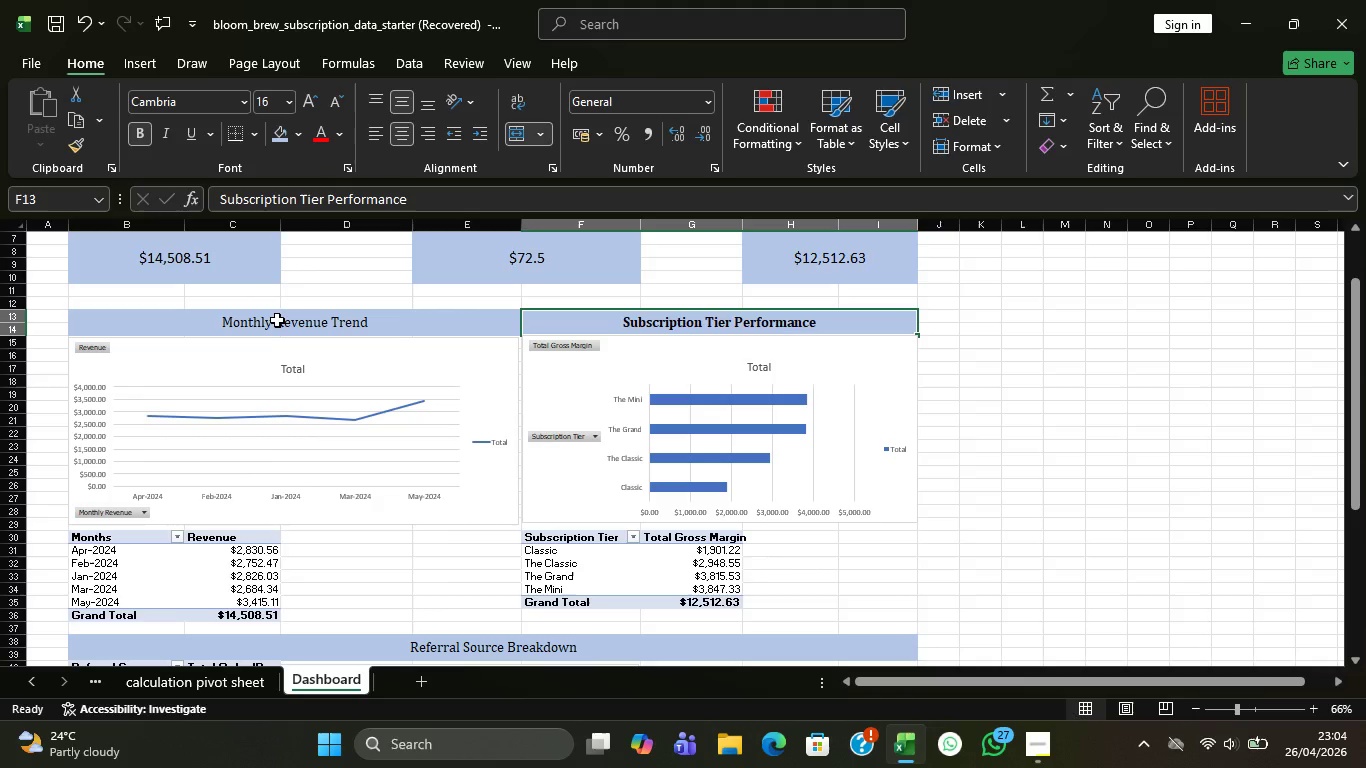 
left_click([282, 319])
 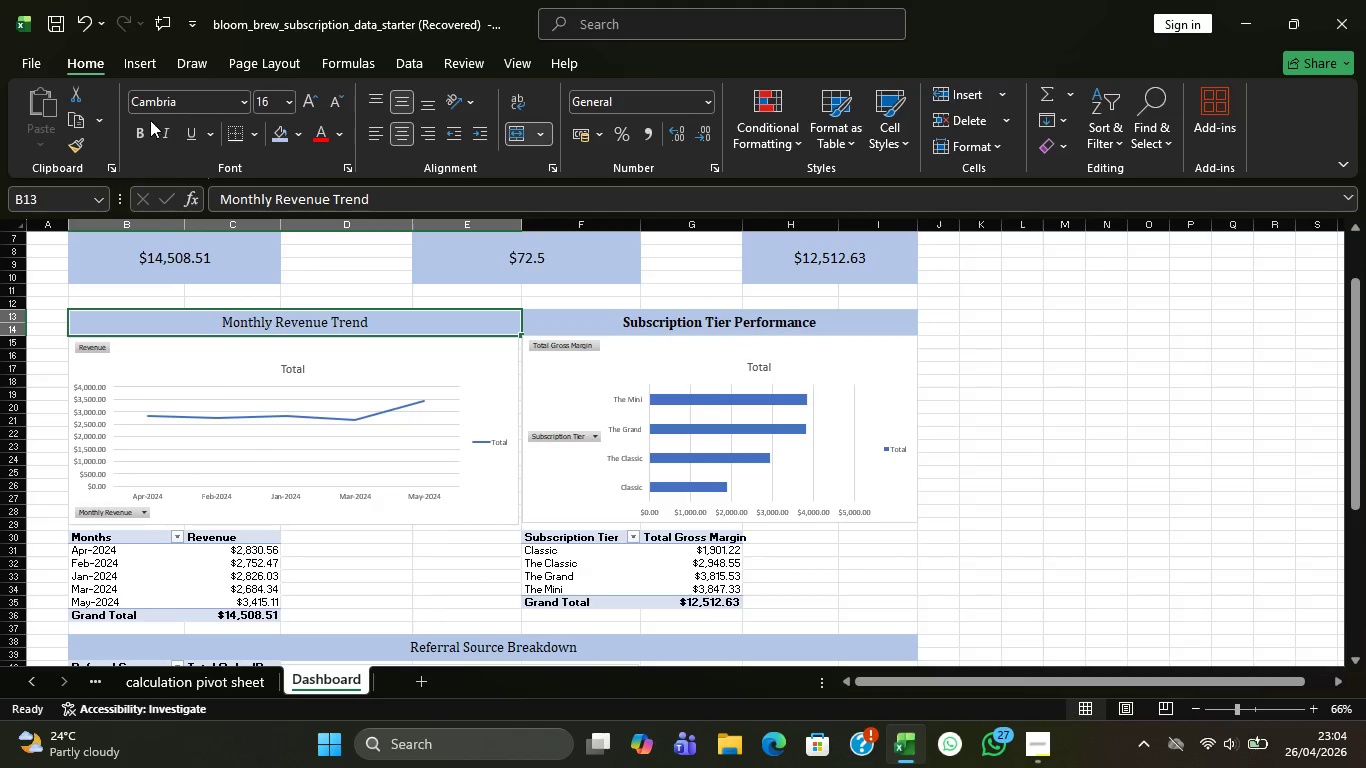 
left_click([128, 129])
 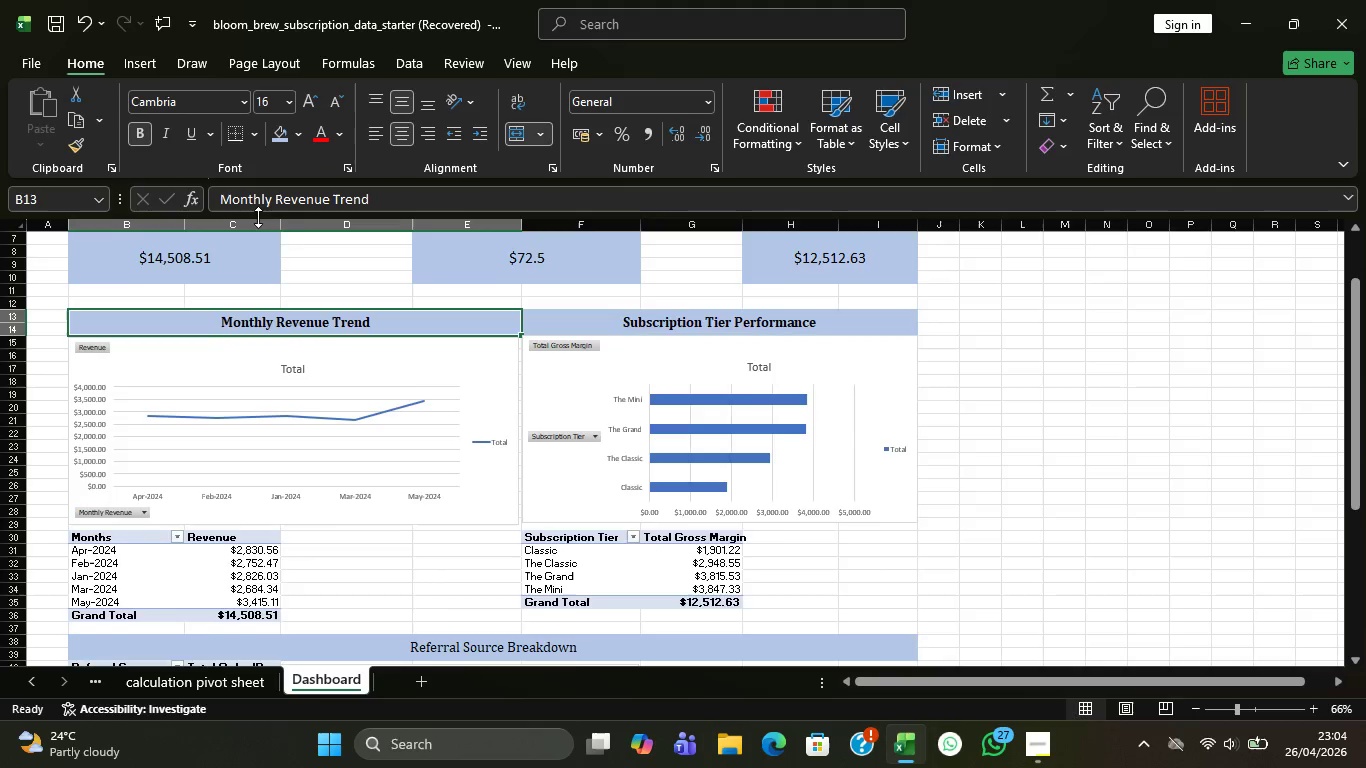 
scroll: coordinate [304, 245], scroll_direction: up, amount: 3.0
 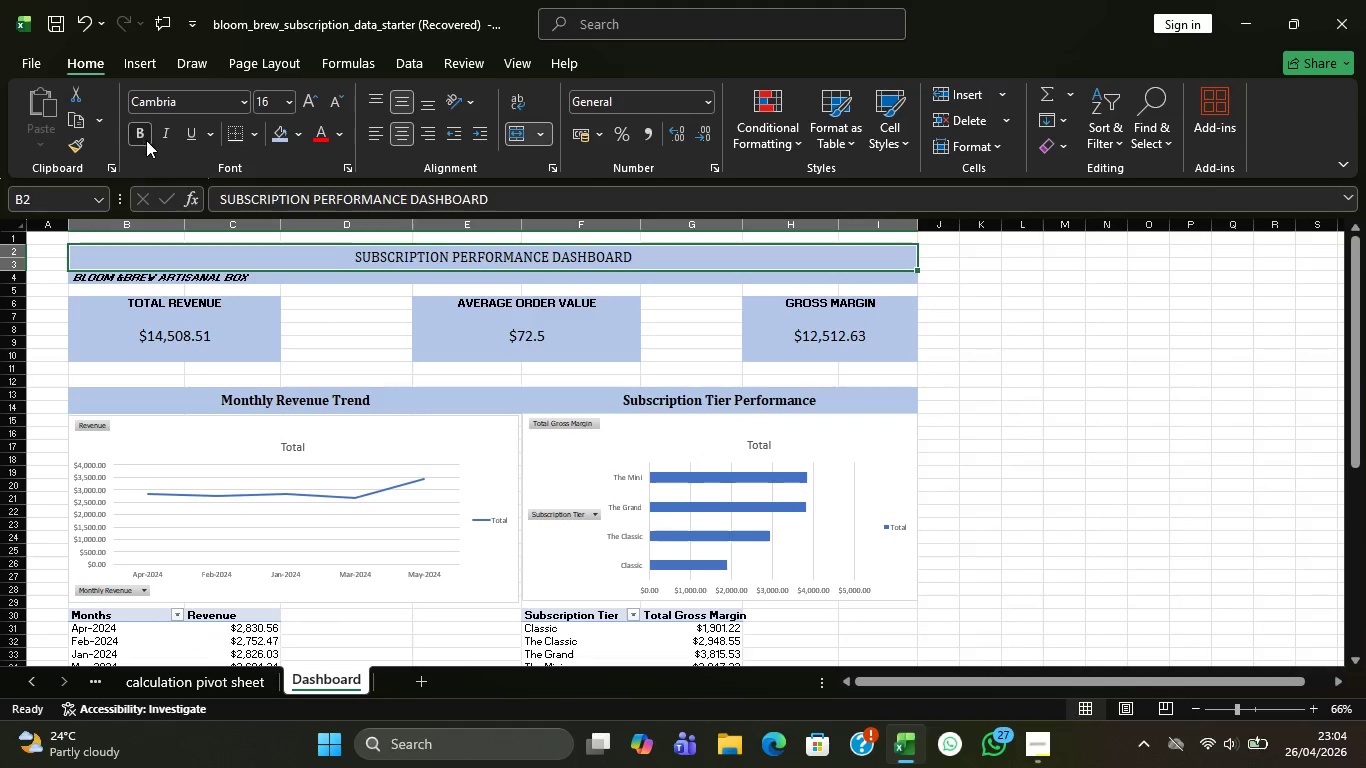 
left_click([195, 273])
 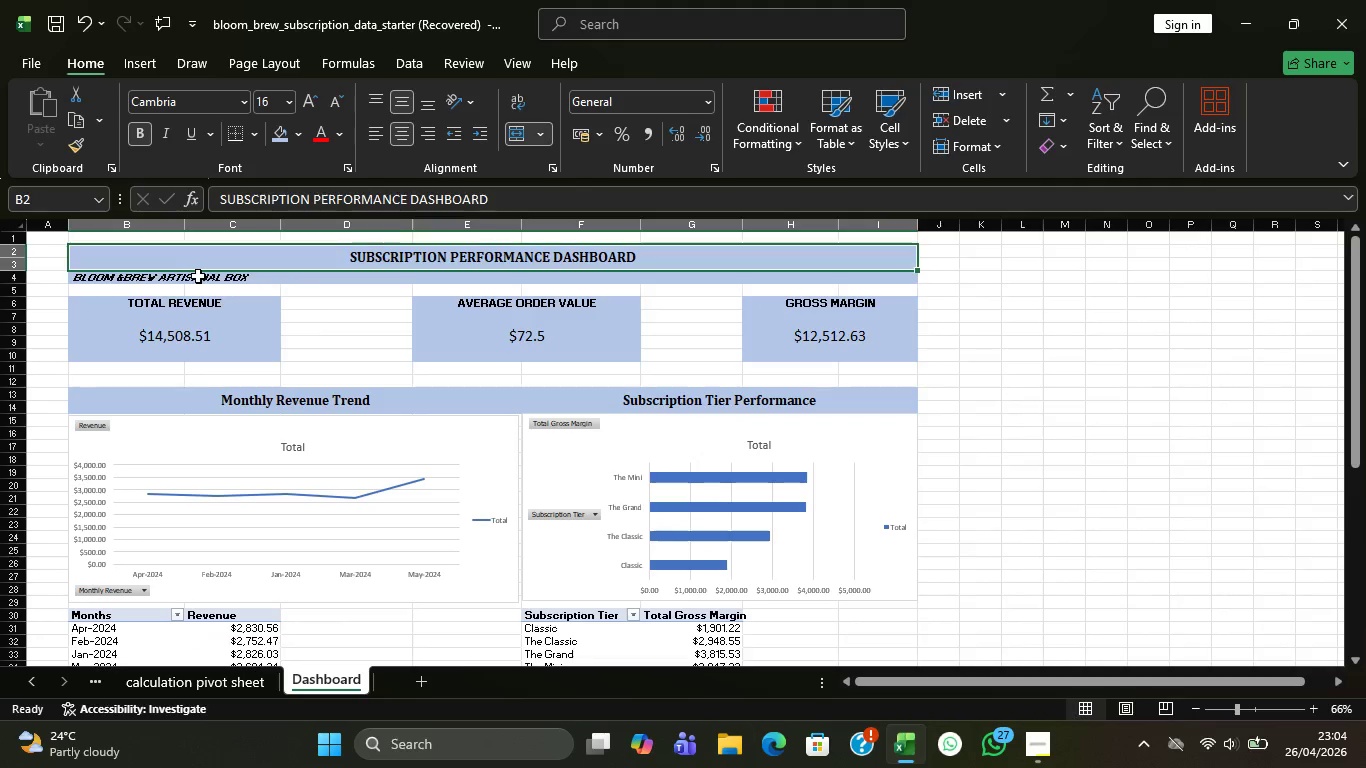 
left_click([198, 276])
 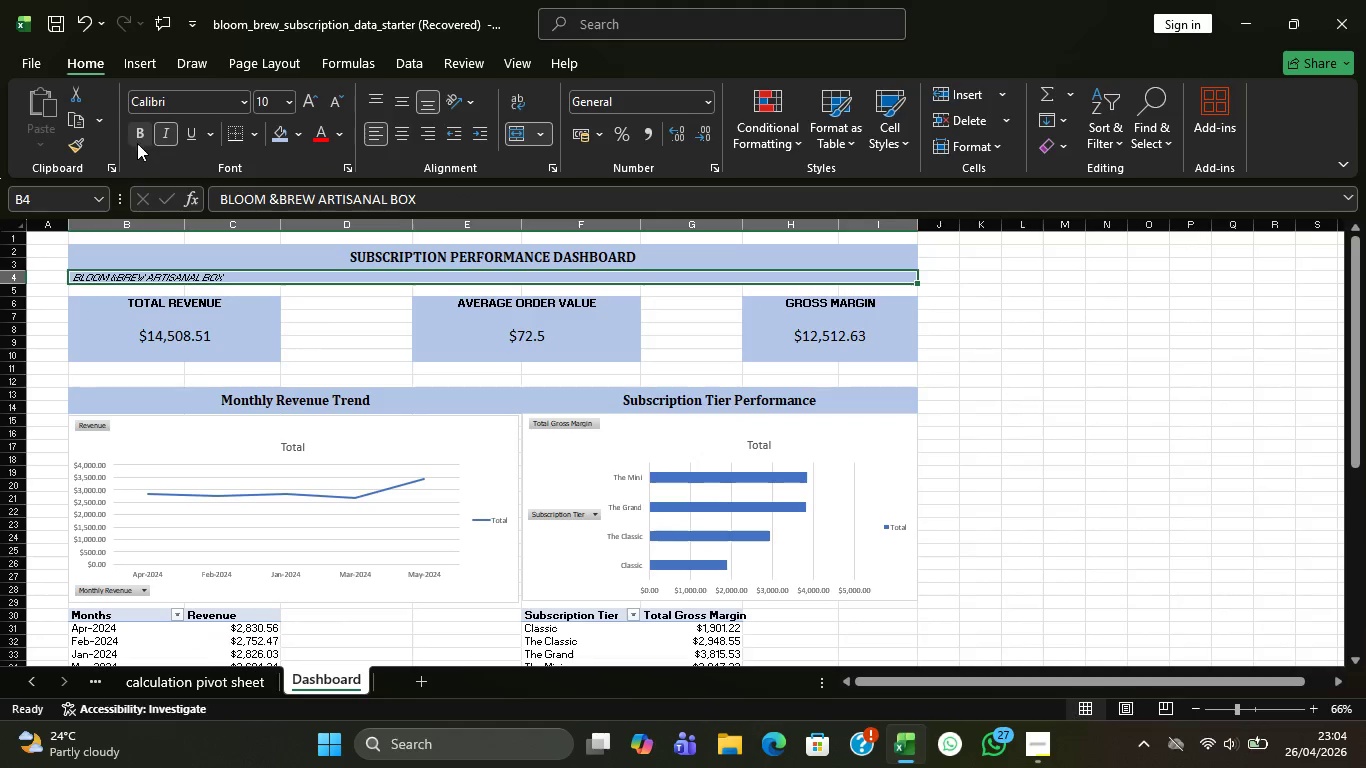 
scroll: coordinate [273, 435], scroll_direction: down, amount: 6.0
 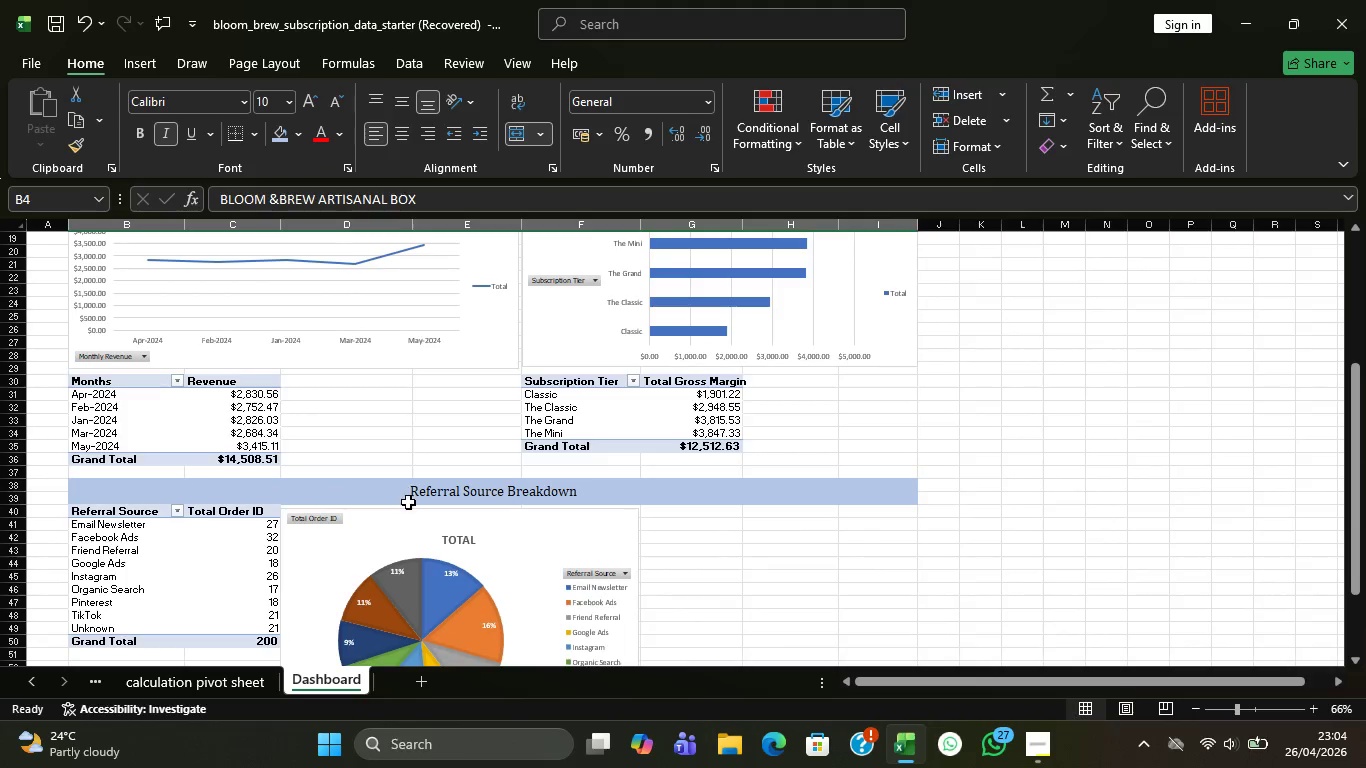 
left_click([408, 502])
 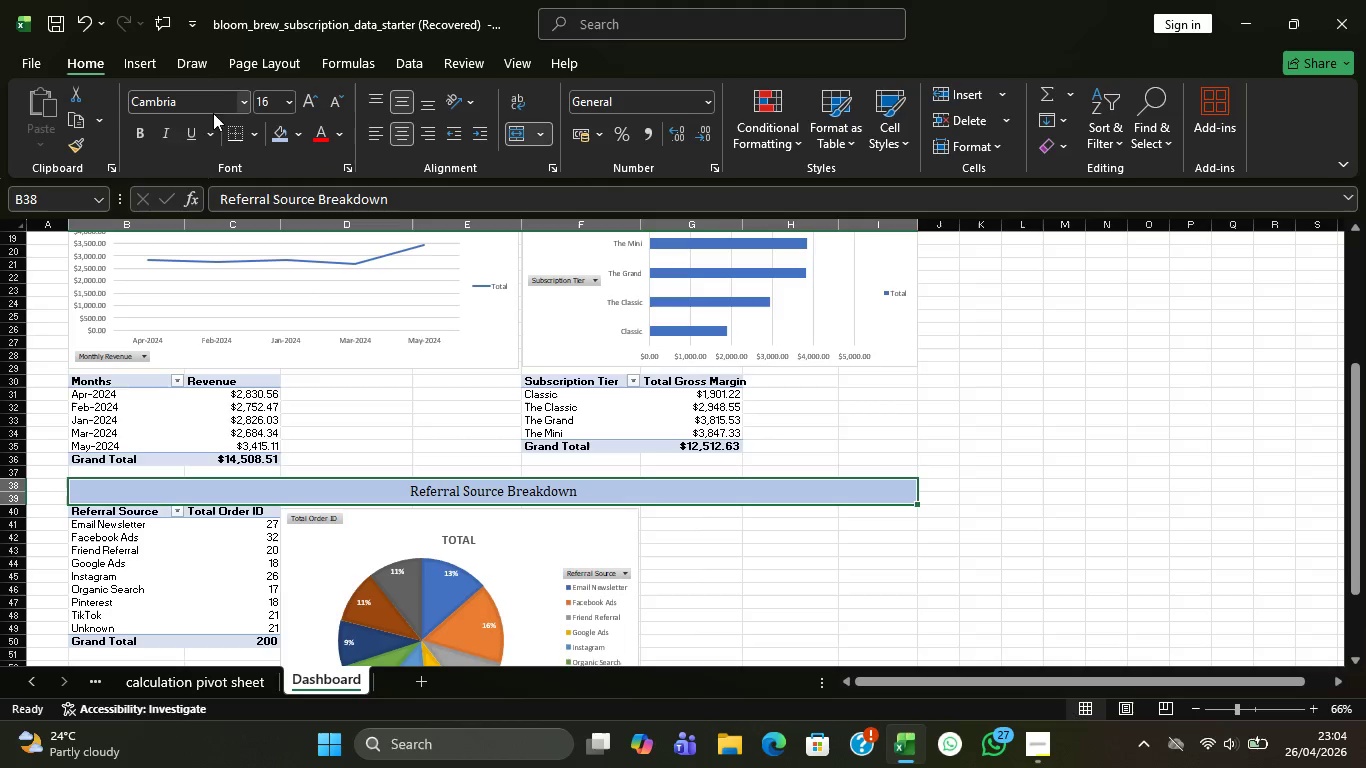 
left_click([145, 135])
 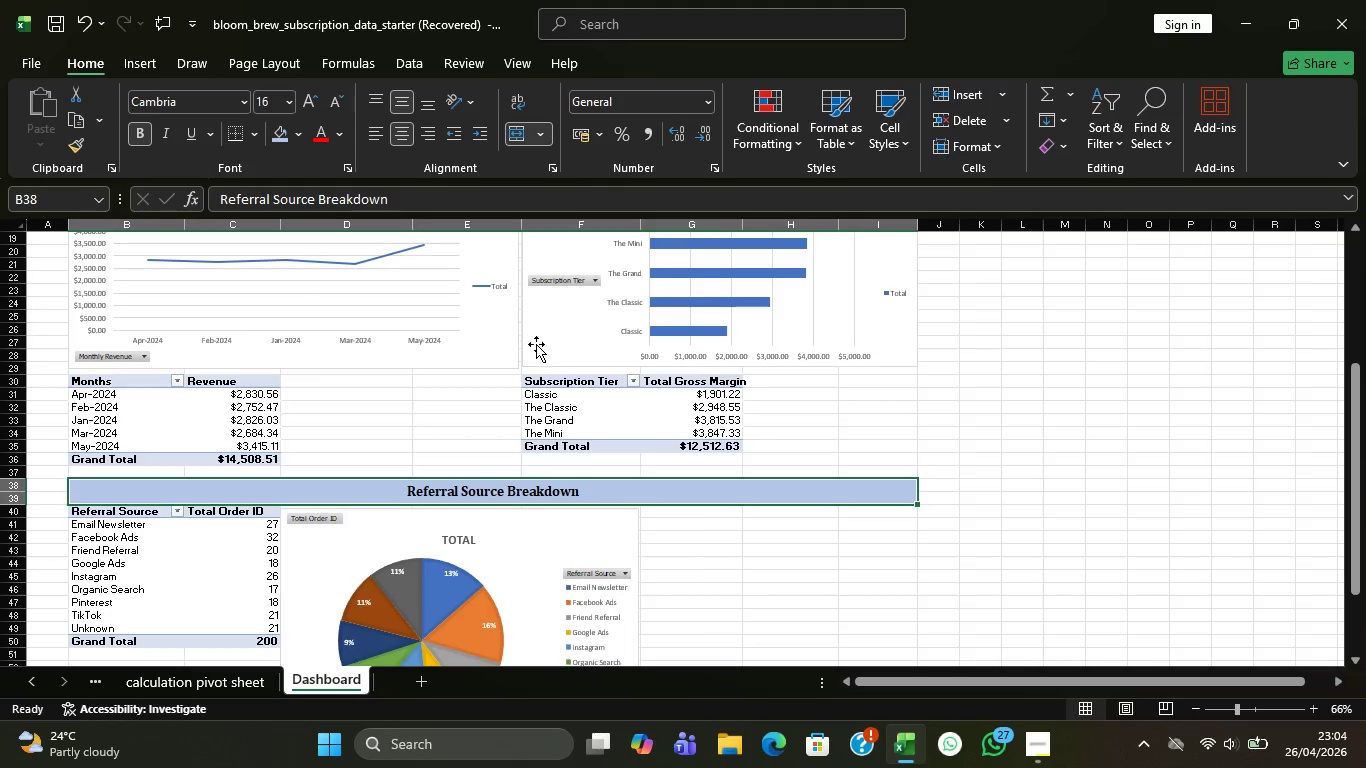 
left_click([450, 352])
 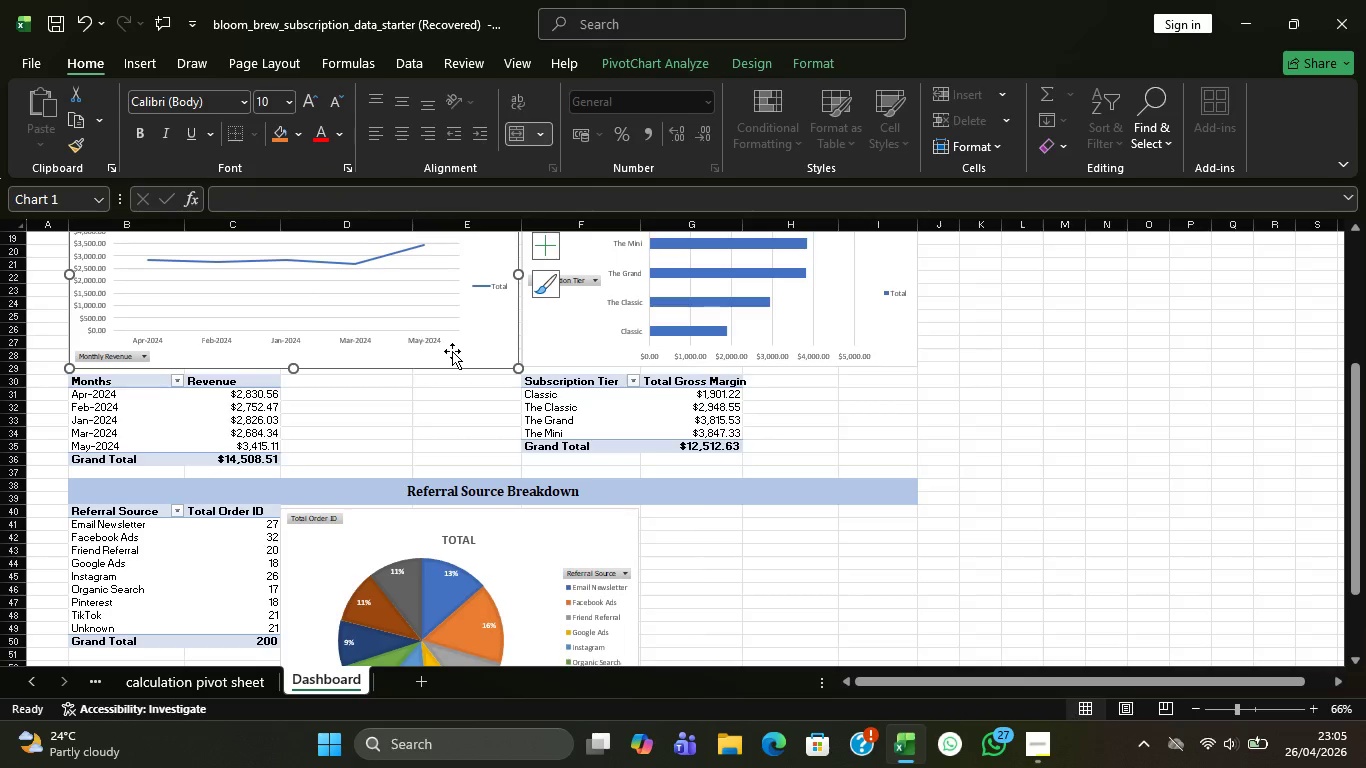 
wait(10.34)
 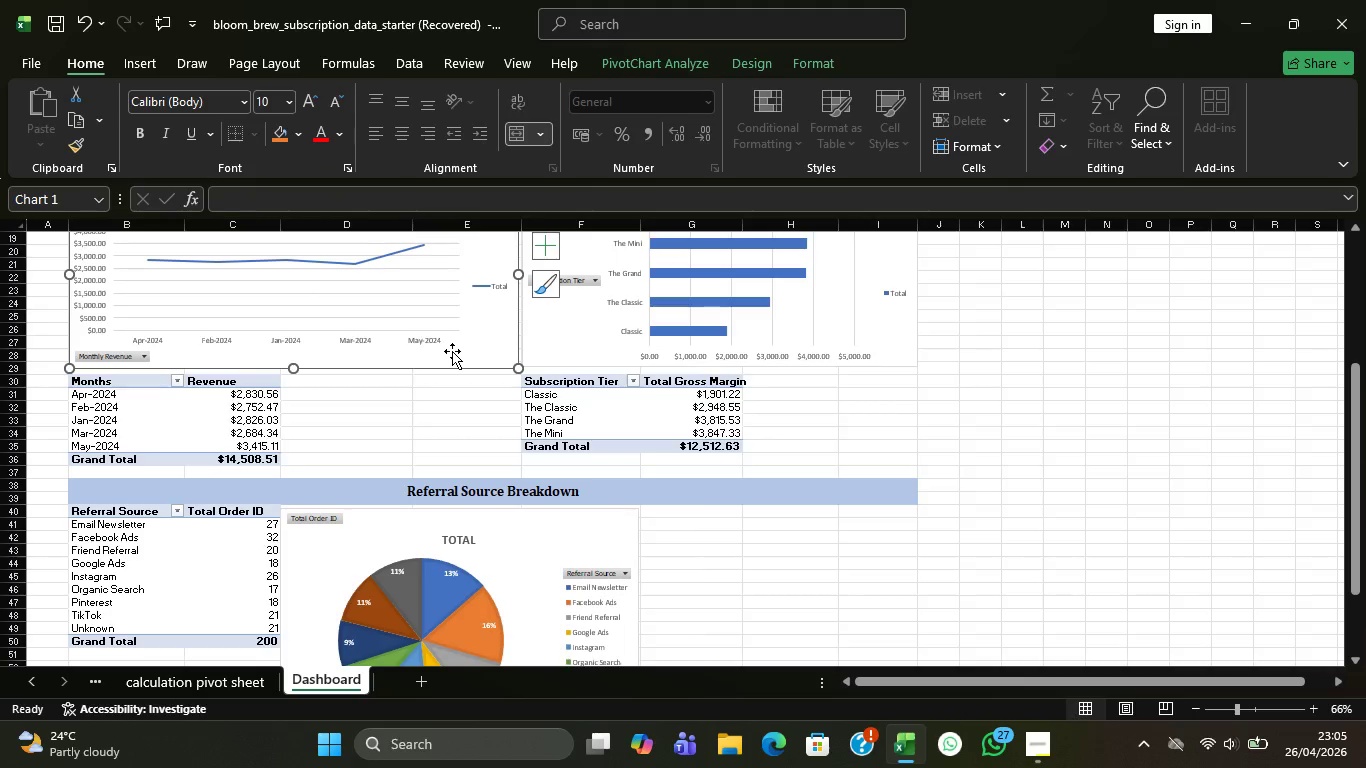 
double_click([749, 227])
 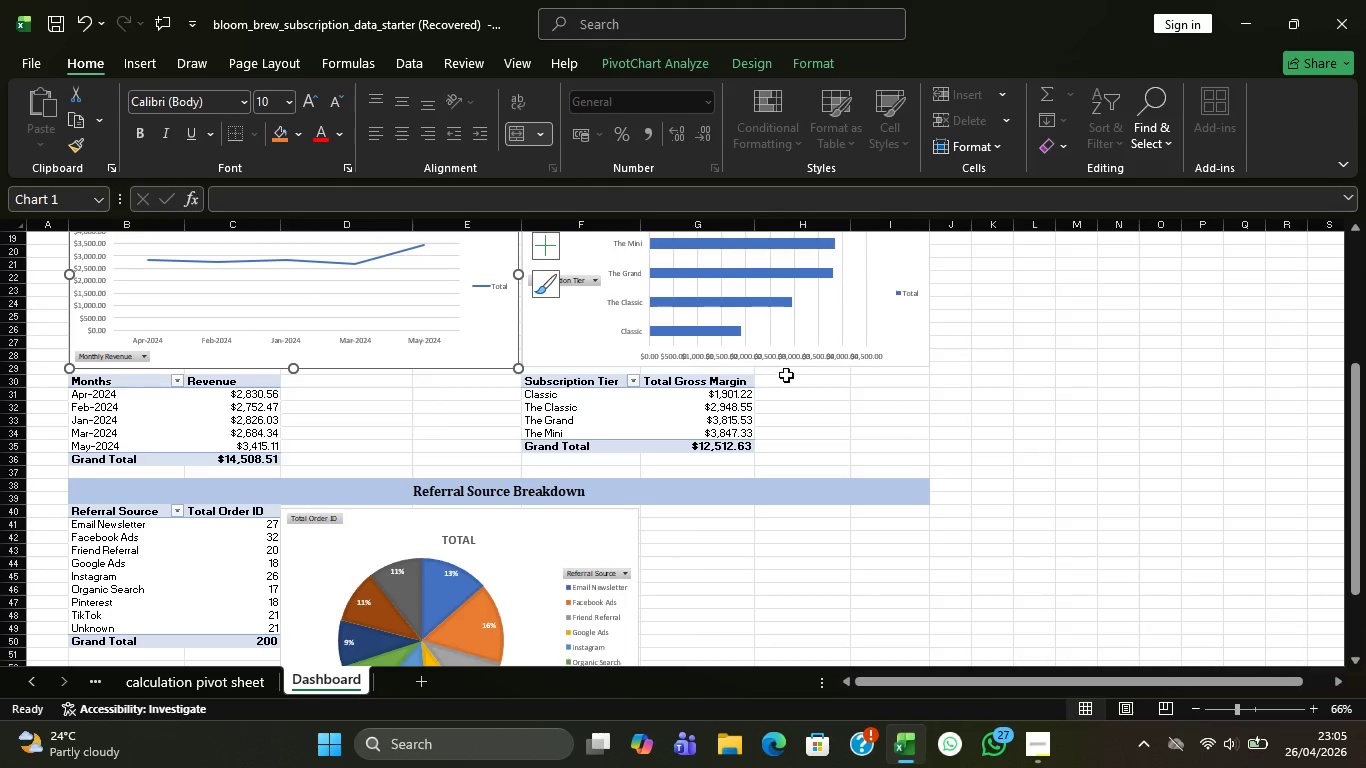 
scroll: coordinate [832, 473], scroll_direction: down, amount: 2.0
 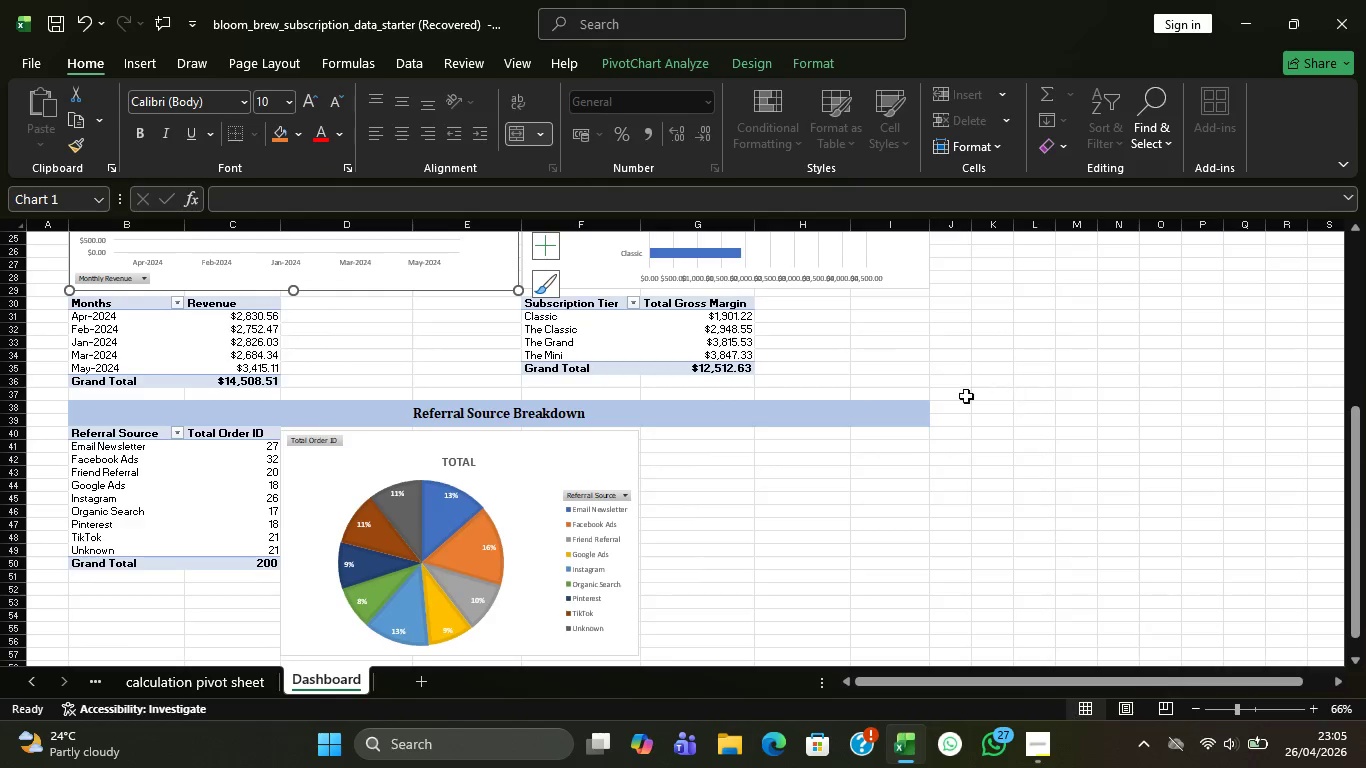 
scroll: coordinate [749, 430], scroll_direction: up, amount: 12.0
 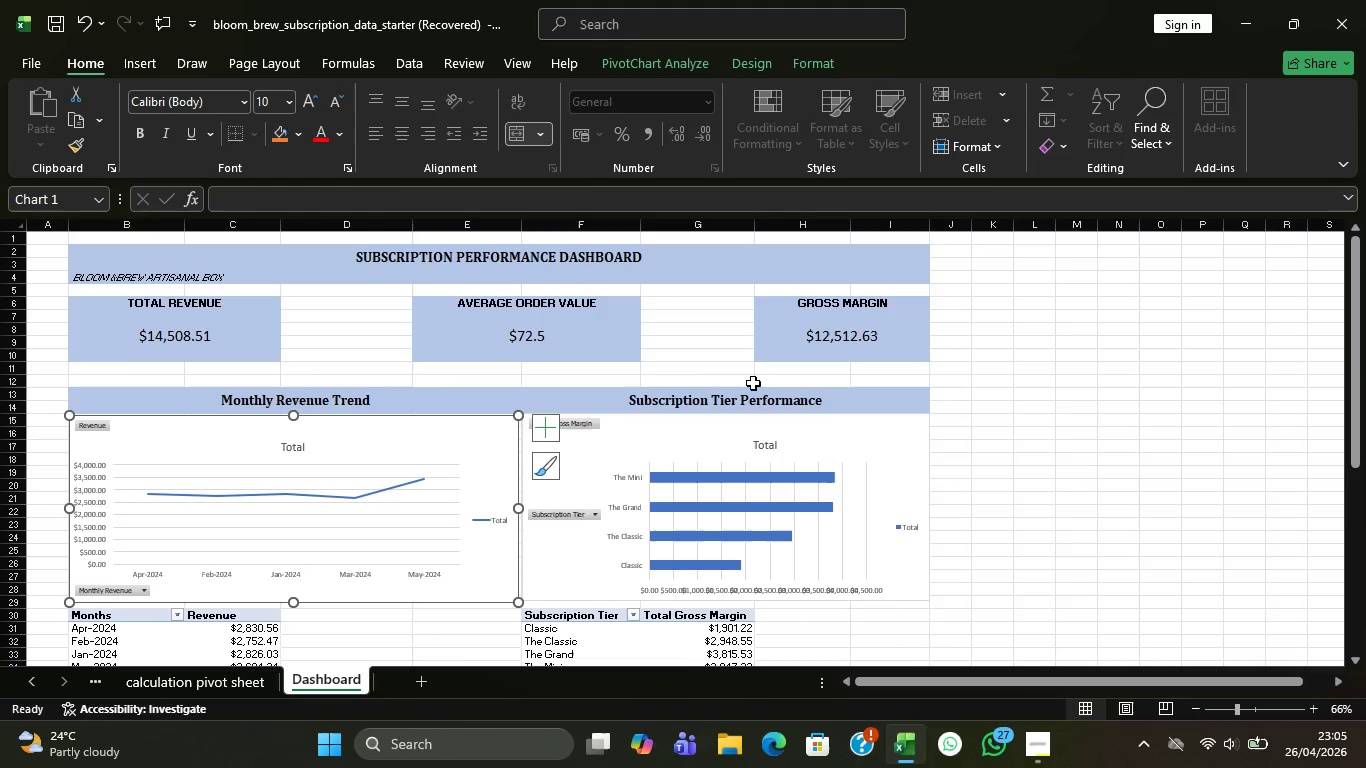 
wait(6.29)
 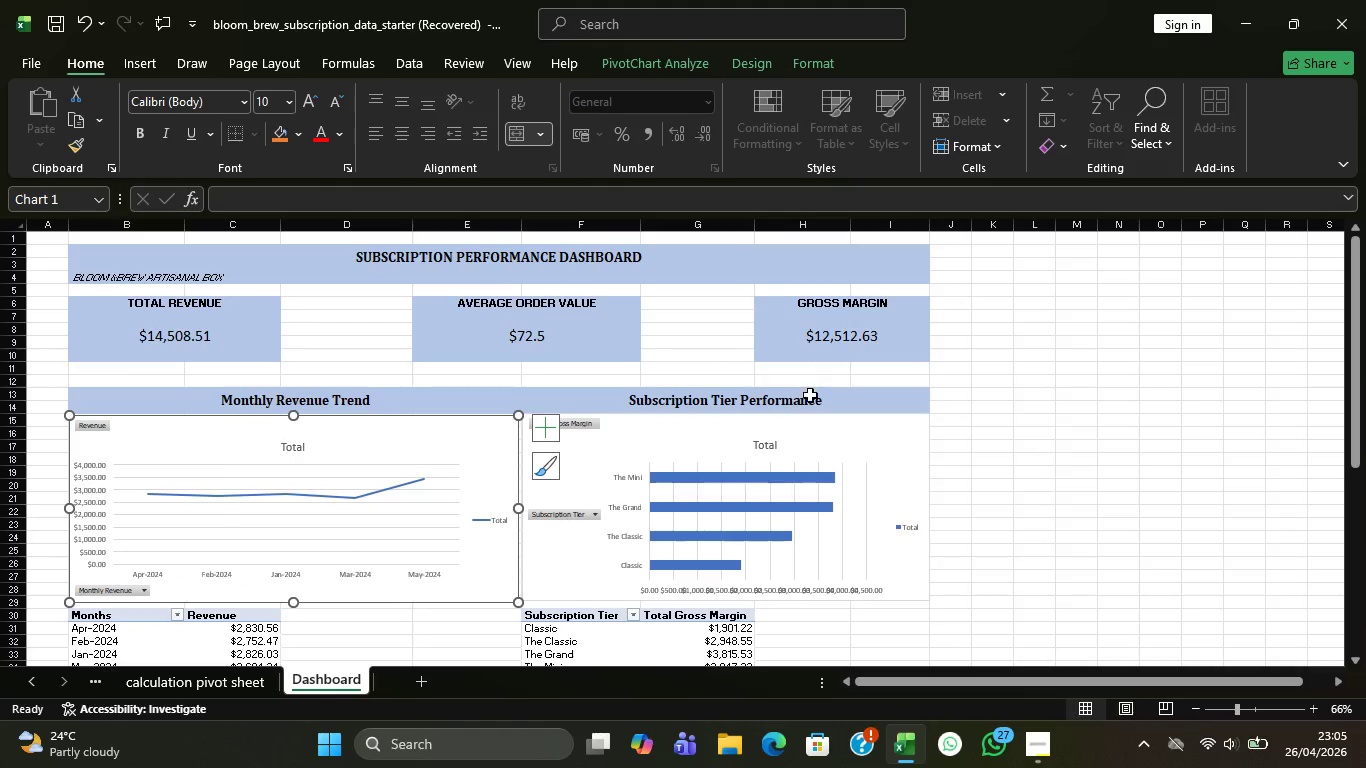 
scroll: coordinate [801, 432], scroll_direction: down, amount: 5.0
 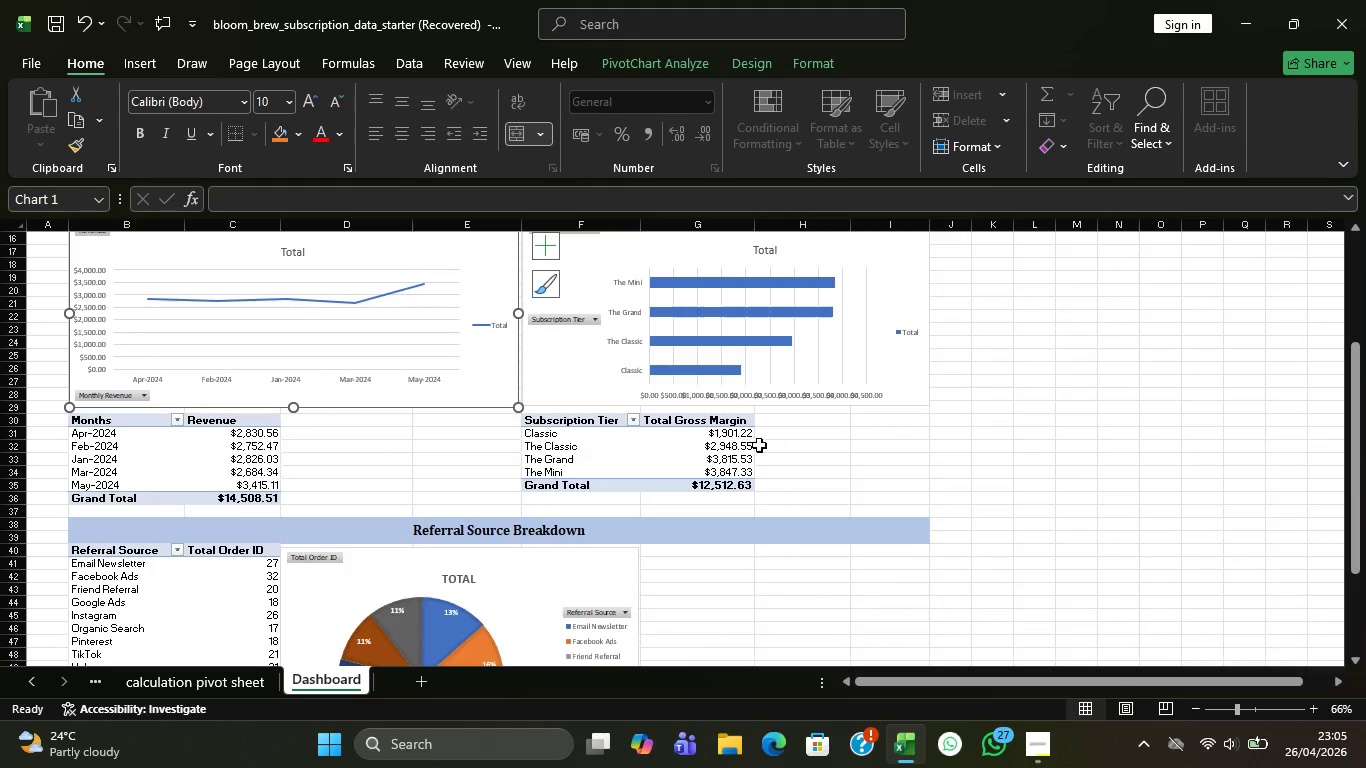 
scroll: coordinate [759, 445], scroll_direction: up, amount: 3.0
 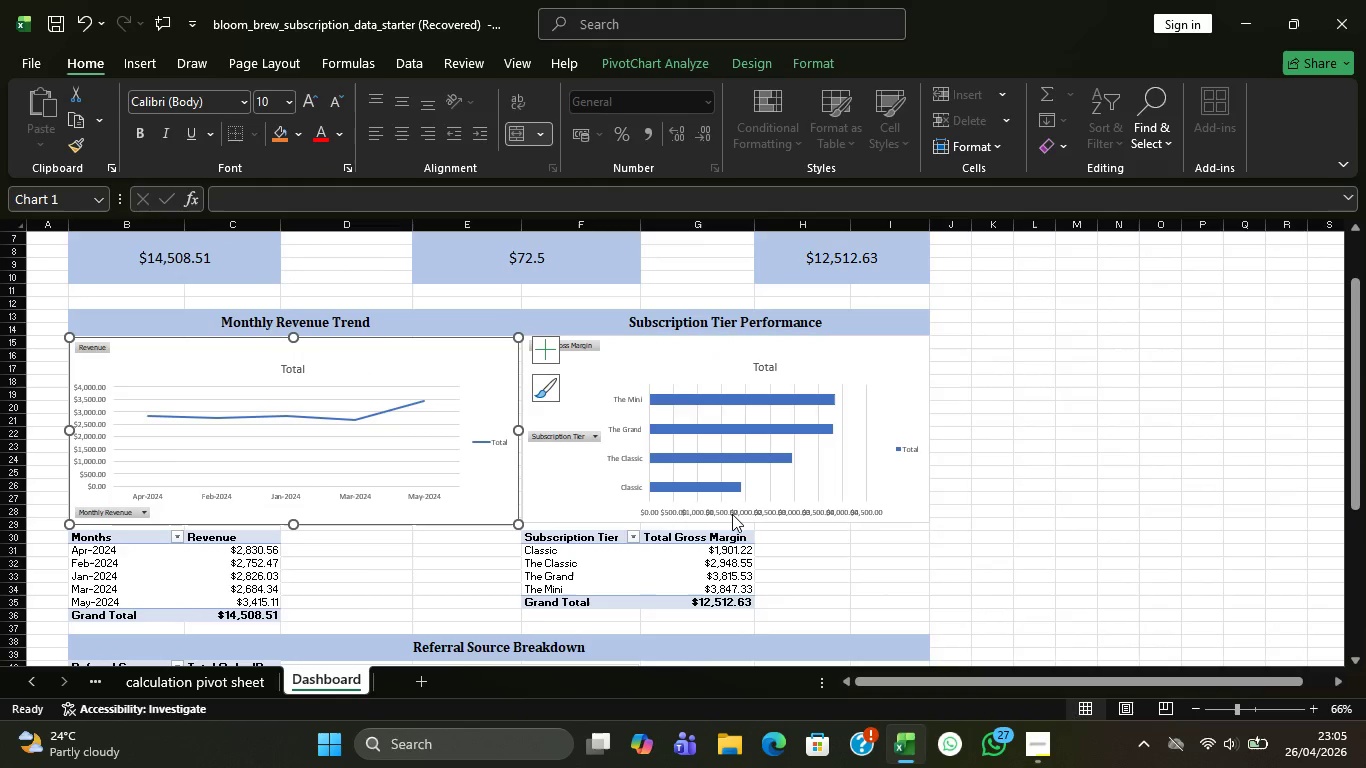 
scroll: coordinate [531, 544], scroll_direction: down, amount: 10.0
 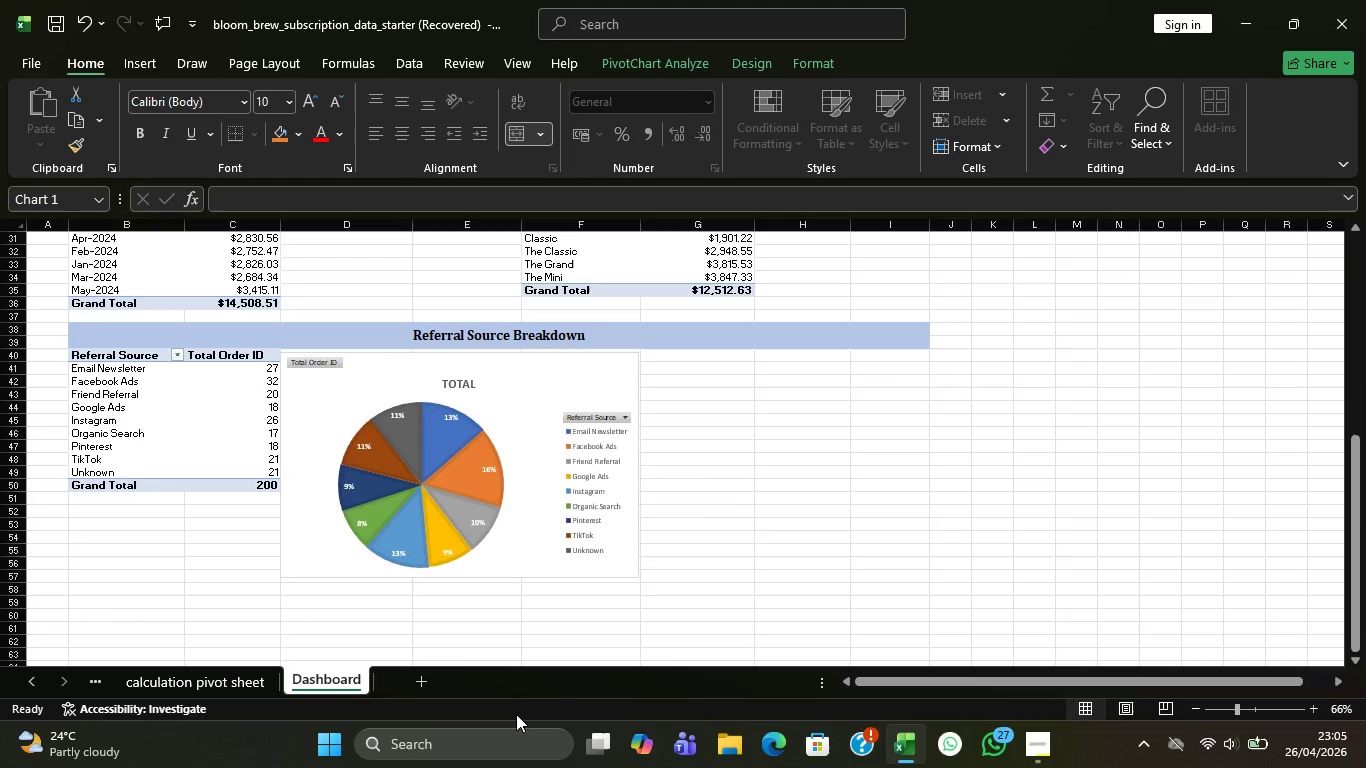 
wait(8.66)
 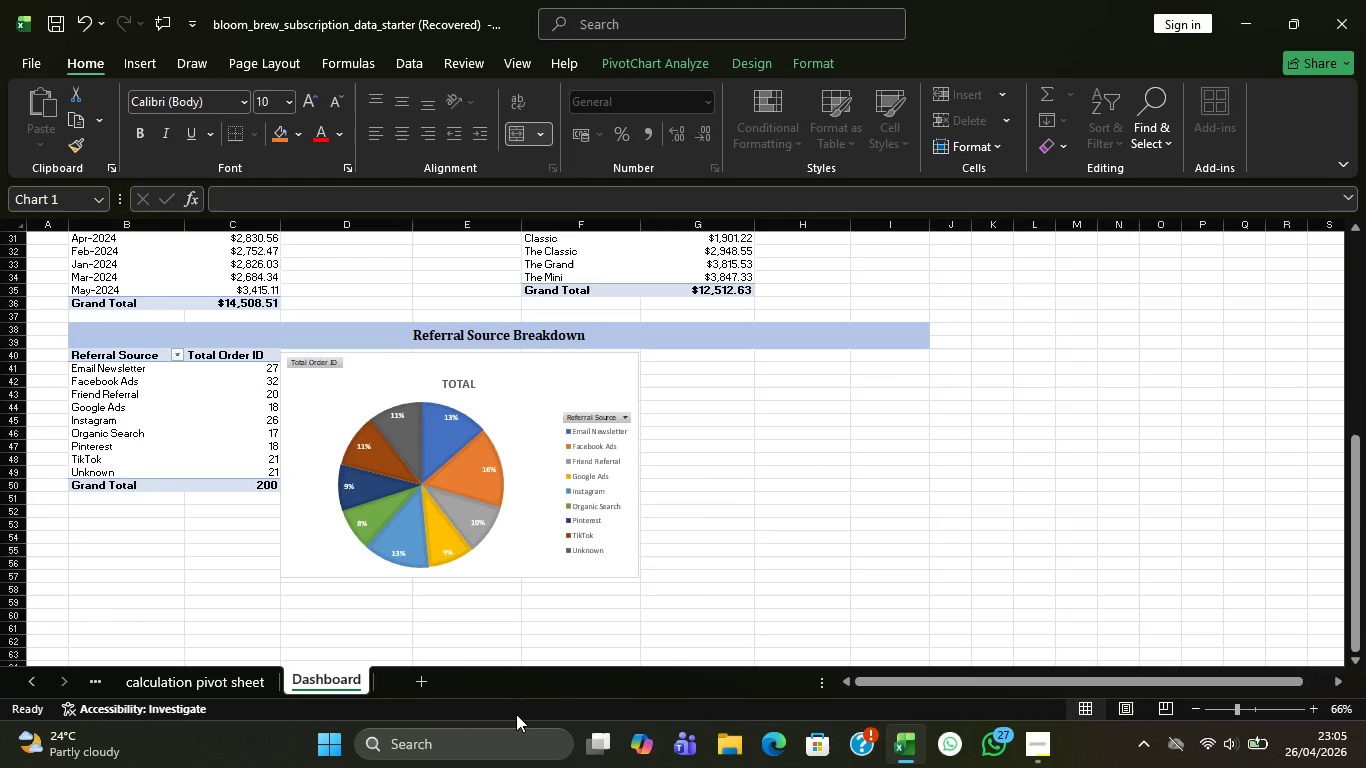 
scroll: coordinate [297, 520], scroll_direction: up, amount: 5.0
 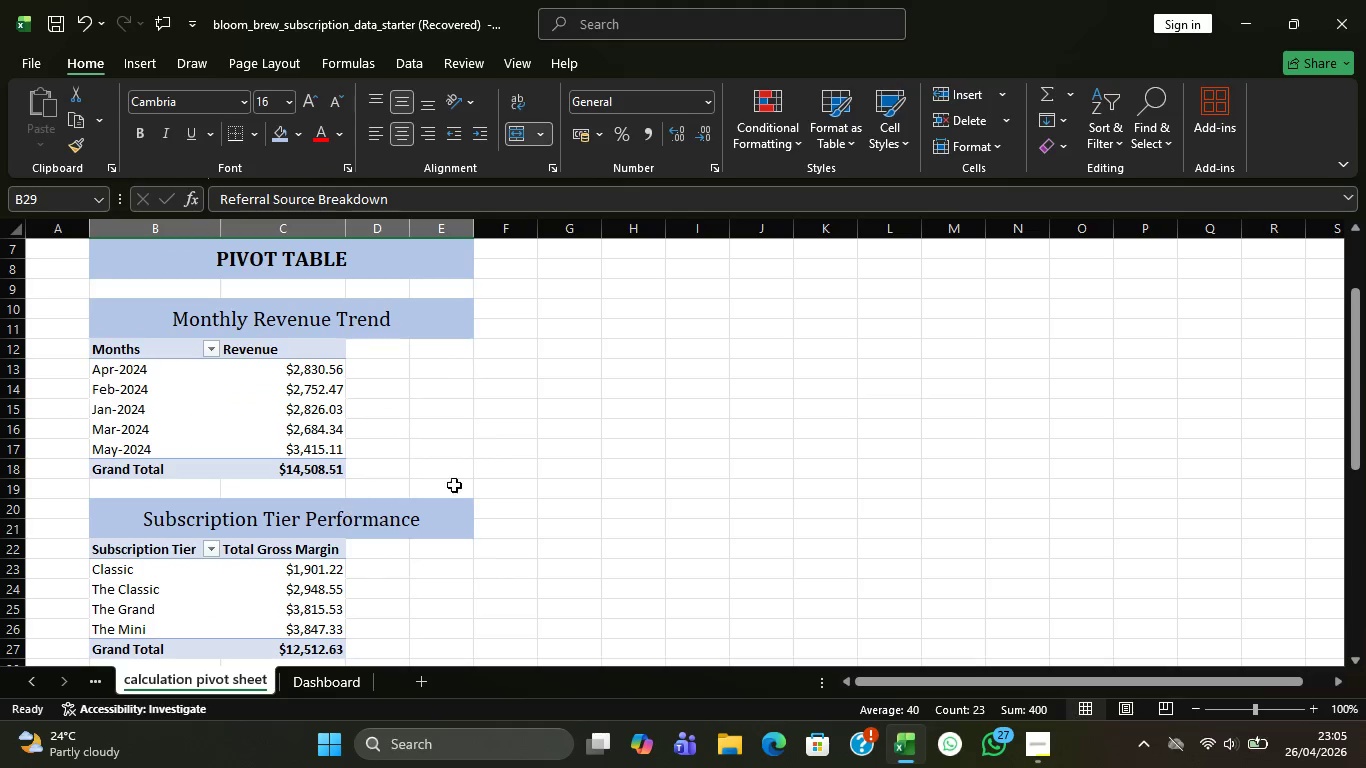 
left_click_drag(start_coordinate=[583, 464], to_coordinate=[583, 473])
 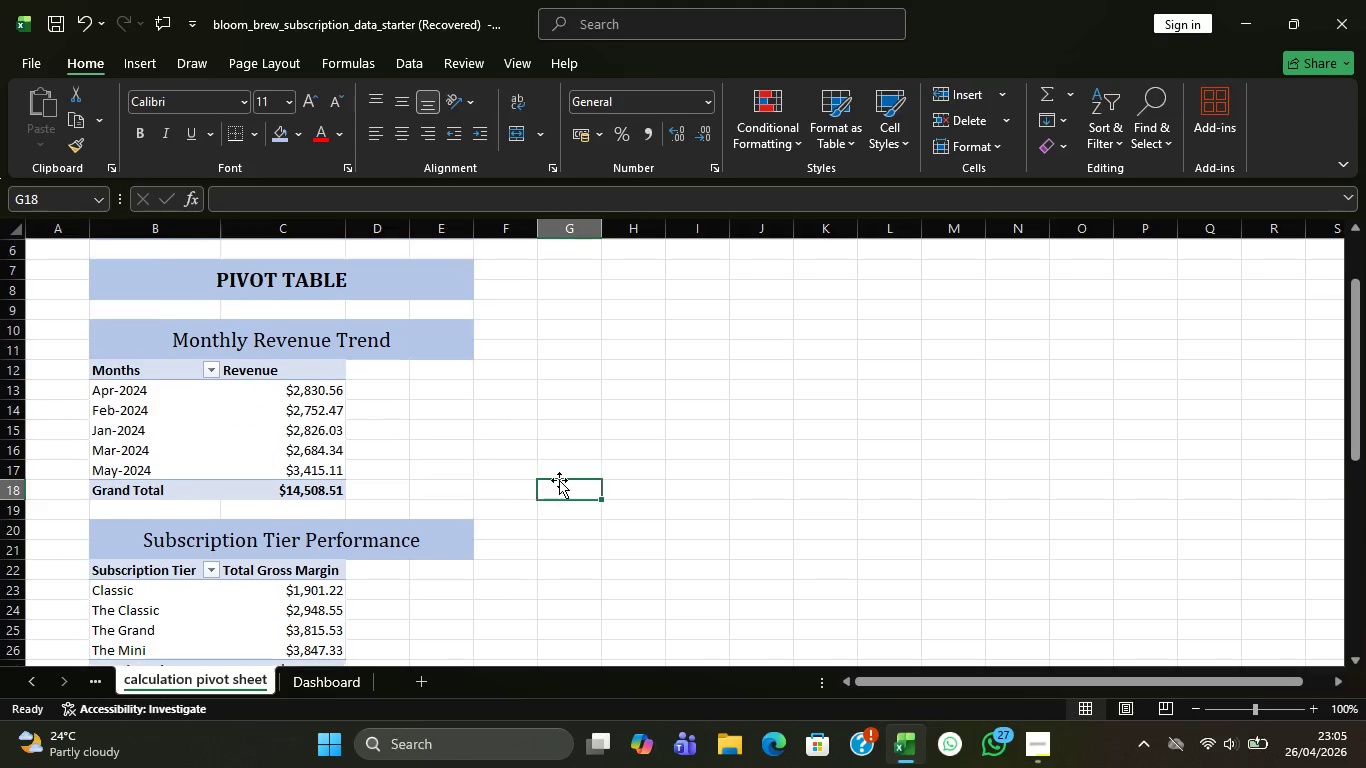 
scroll: coordinate [572, 443], scroll_direction: up, amount: 3.0
 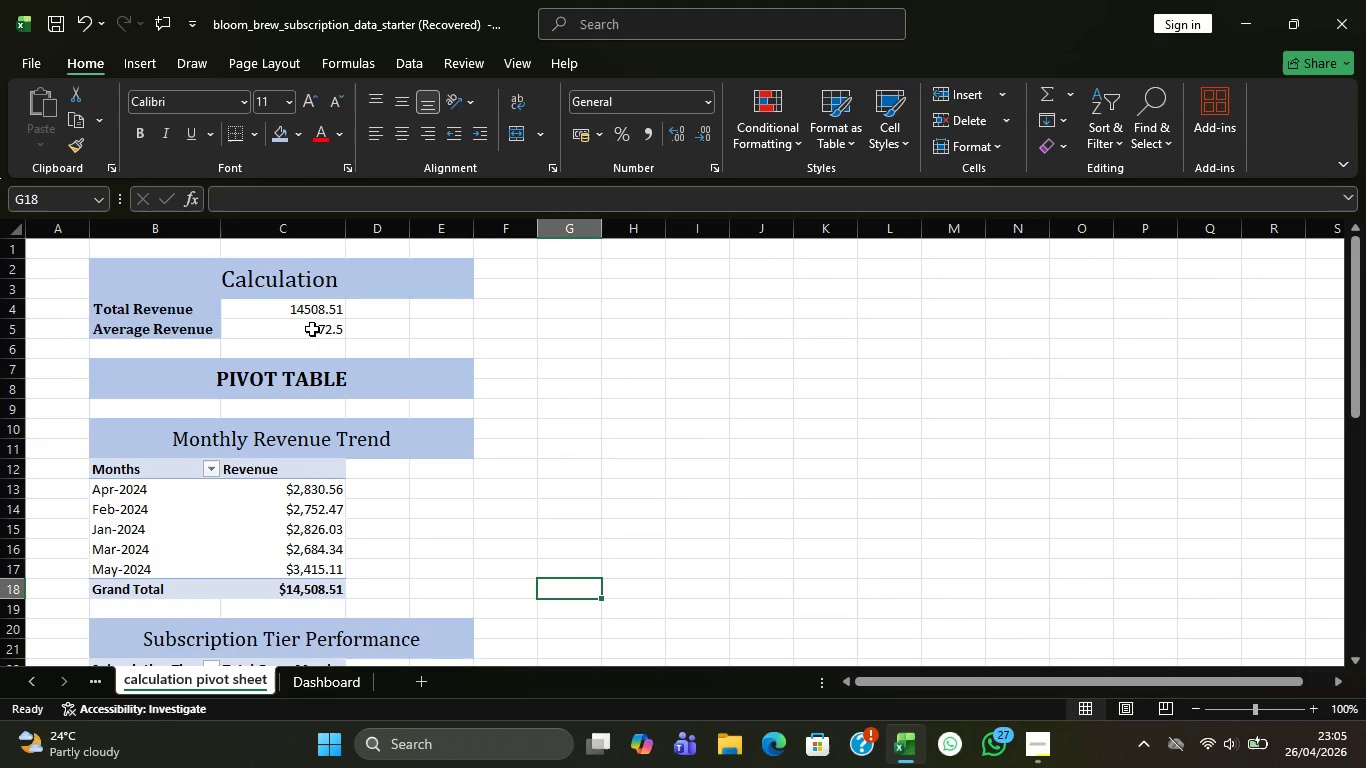 
double_click([325, 302])
 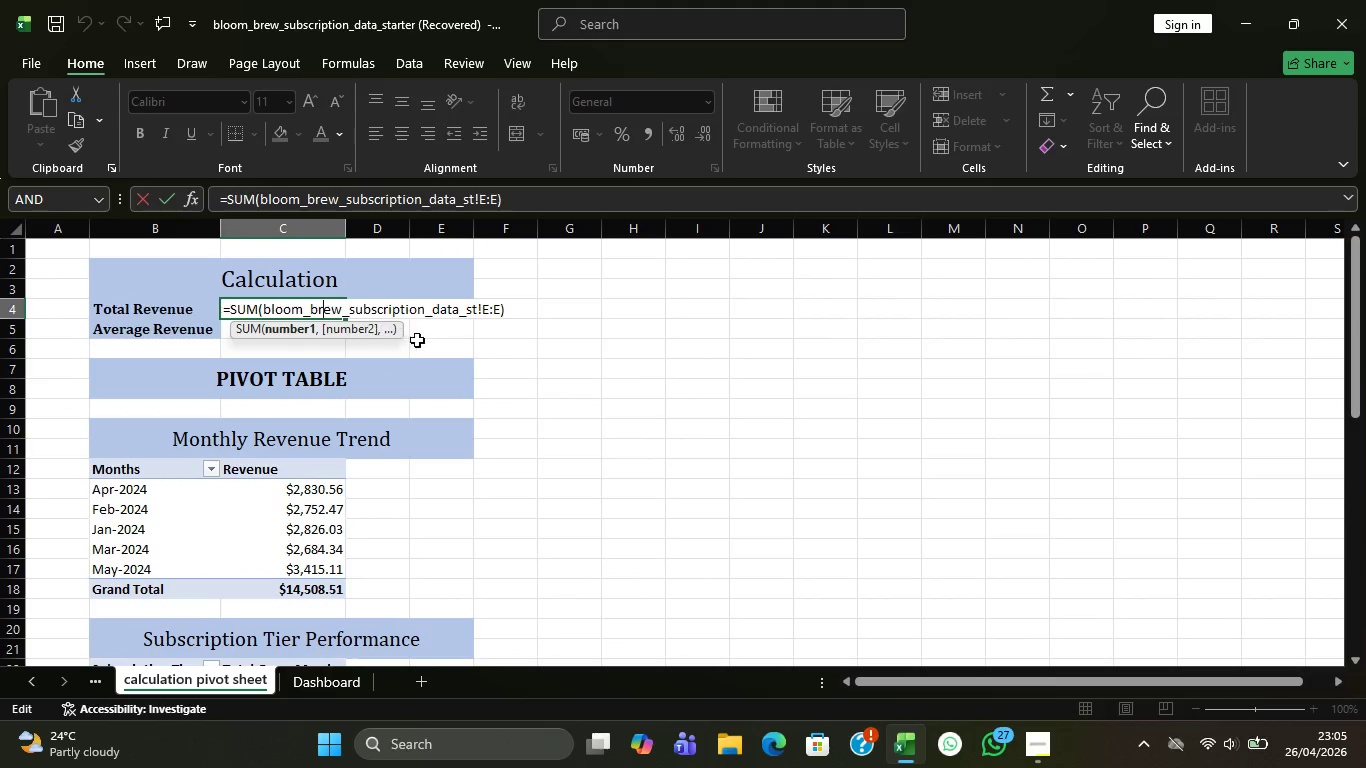 
left_click([473, 348])
 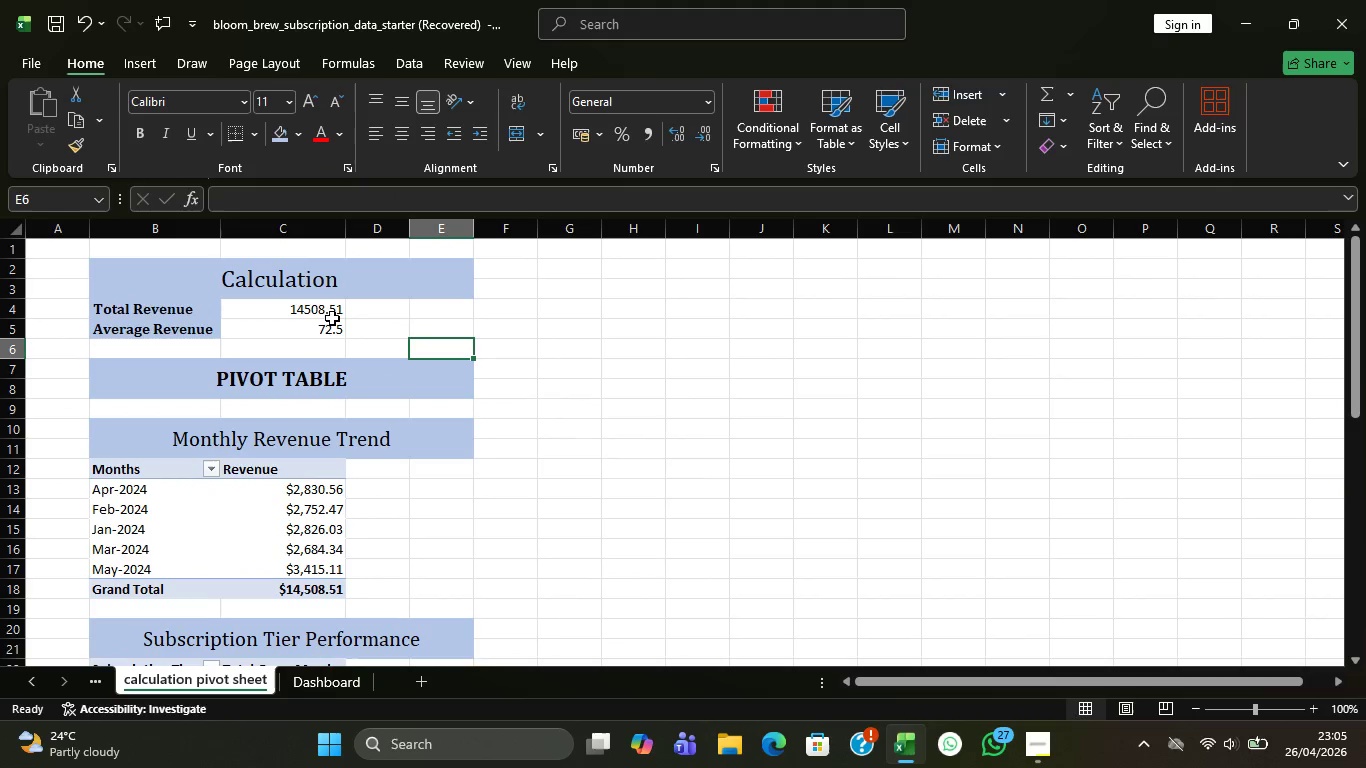 
left_click([324, 308])
 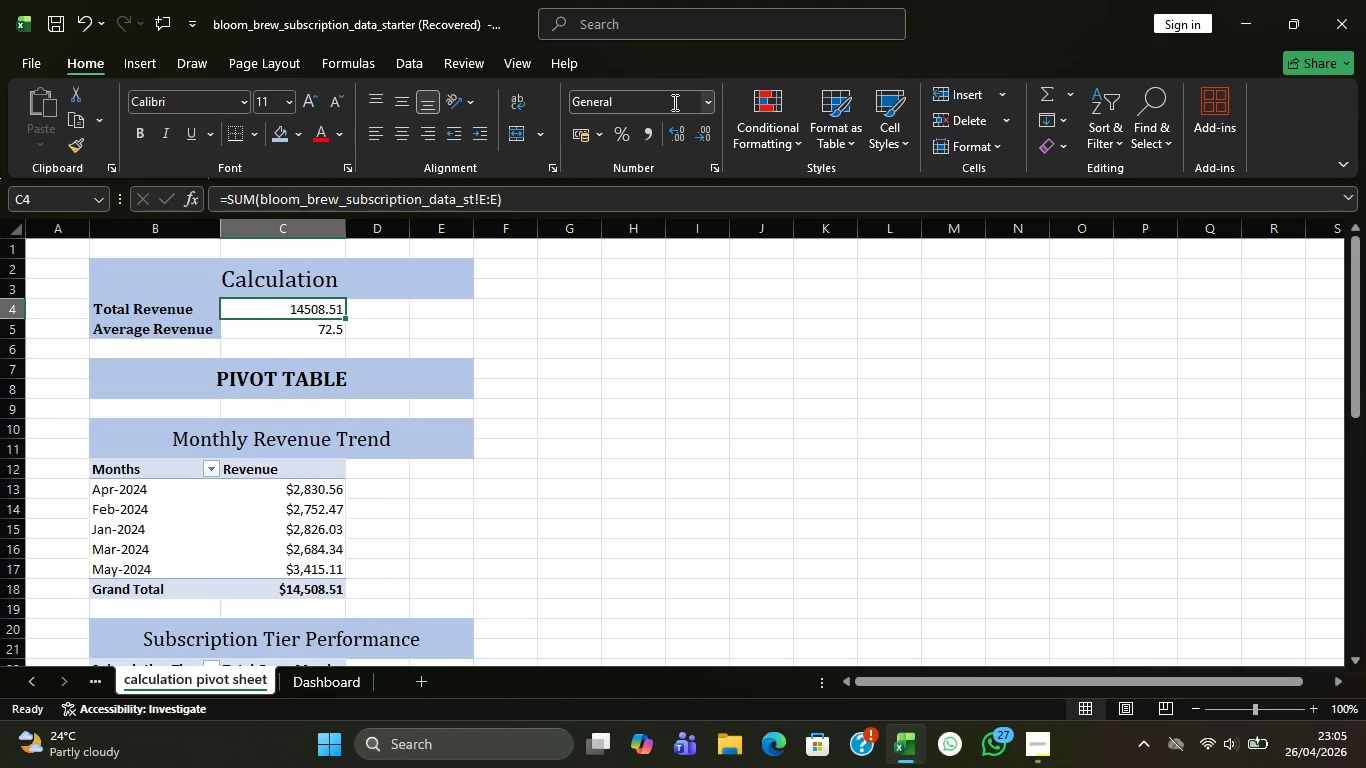 
left_click([706, 99])
 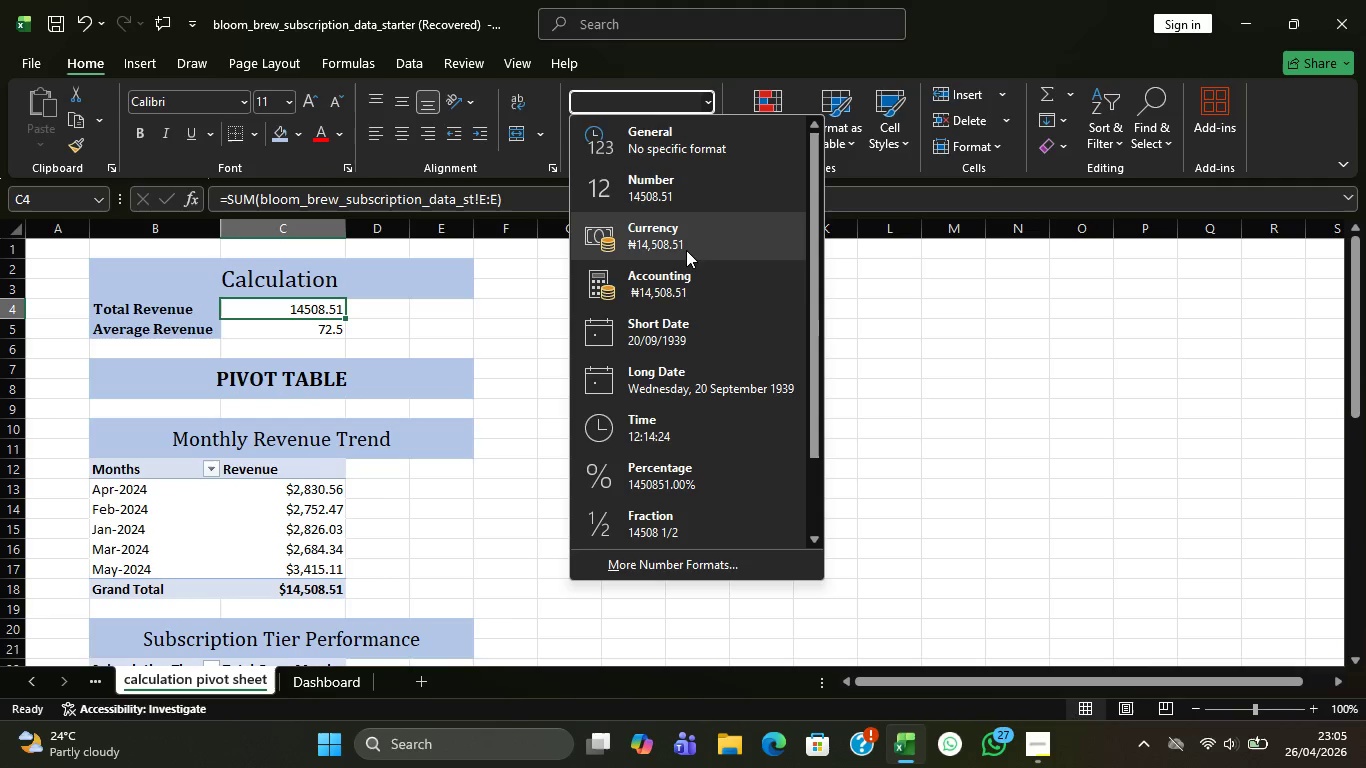 
scroll: coordinate [685, 291], scroll_direction: down, amount: 1.0
 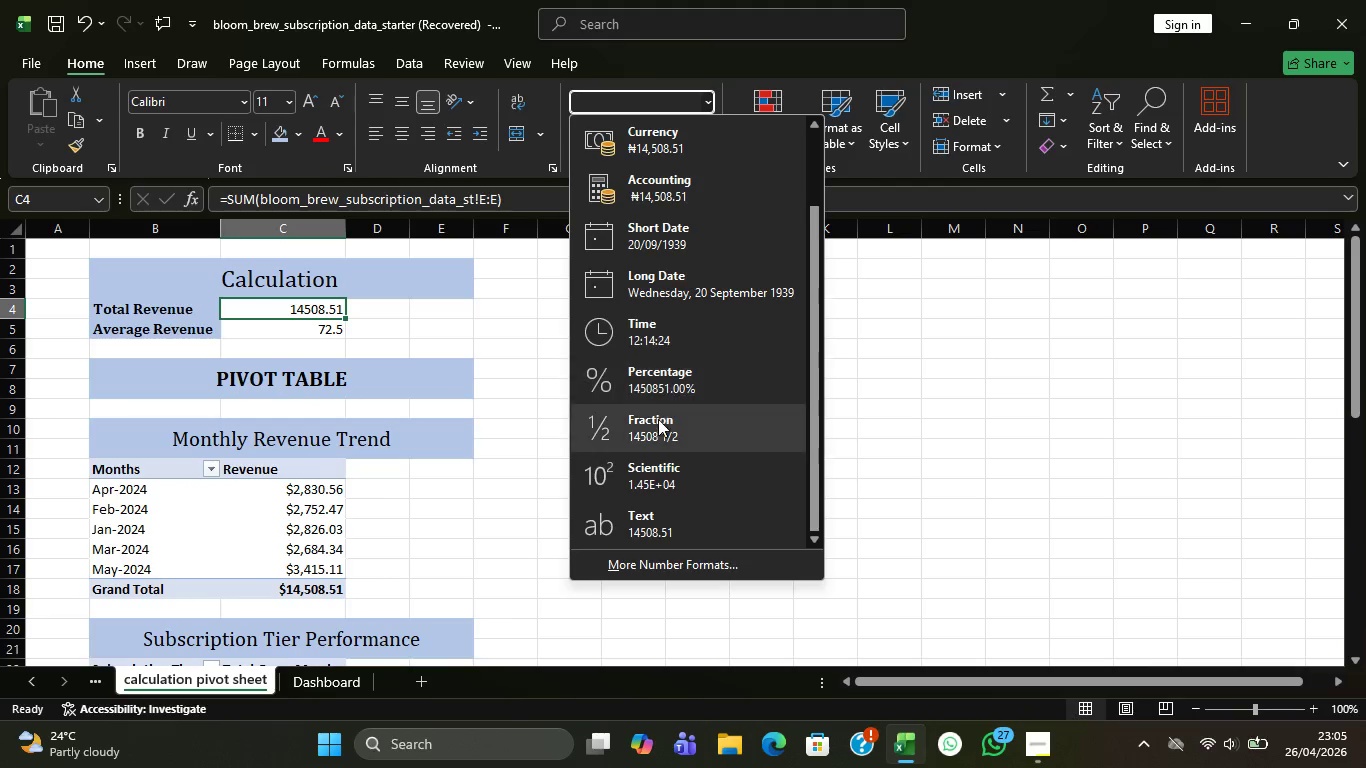 
left_click([682, 562])
 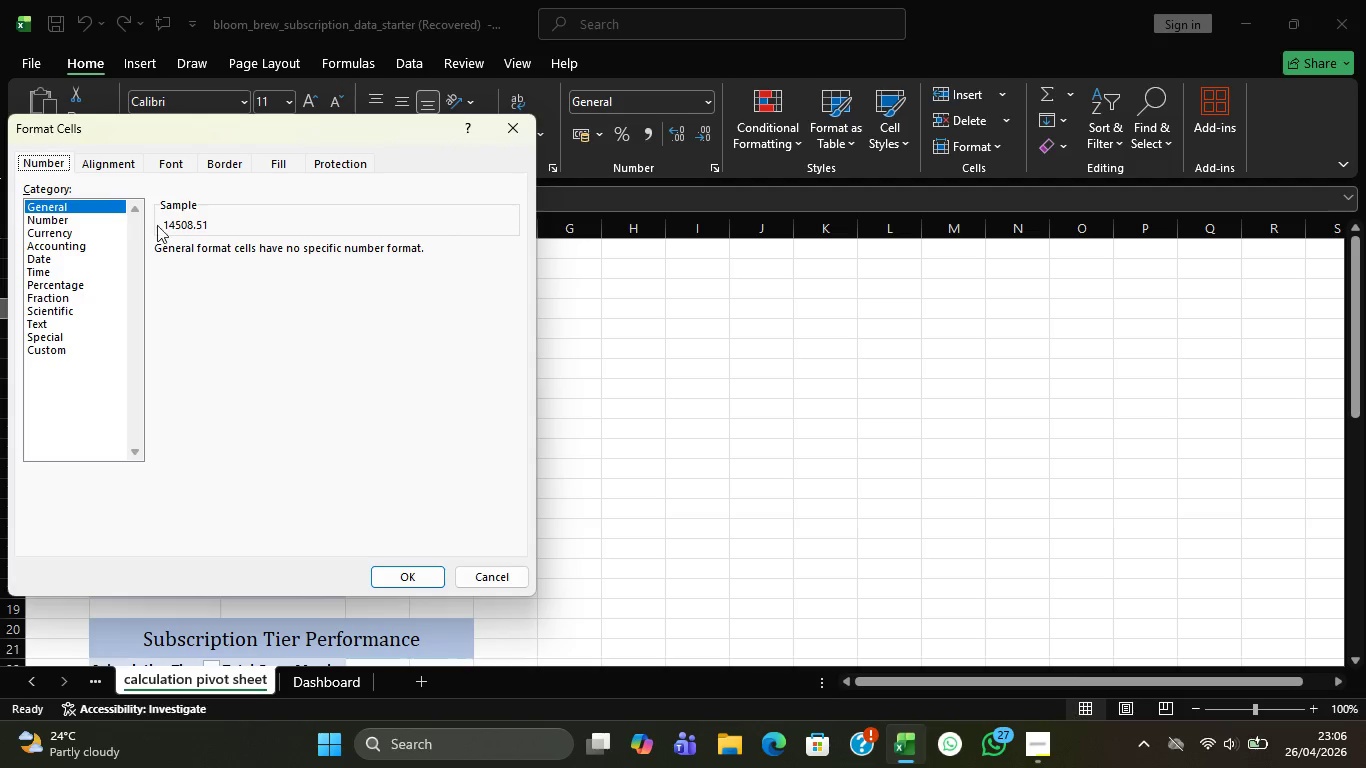 
wait(7.06)
 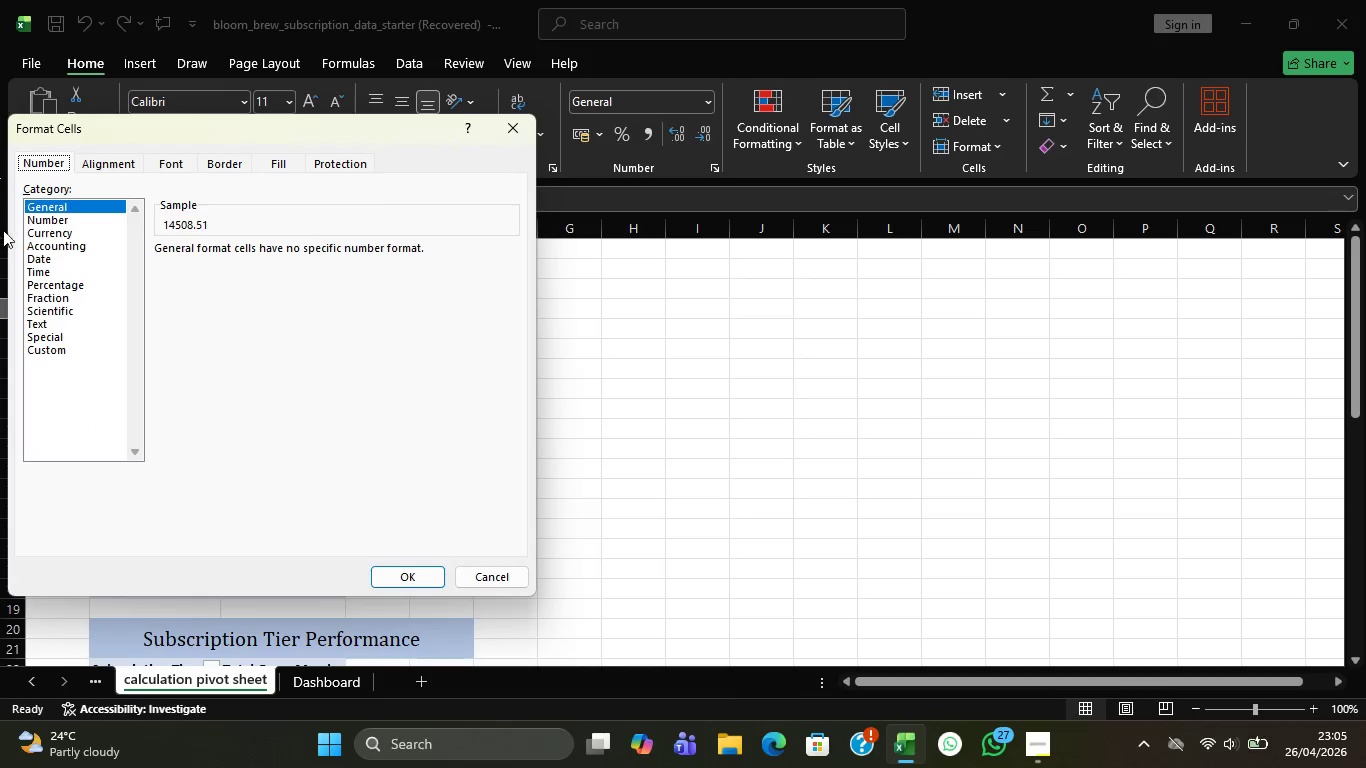 
left_click([84, 231])
 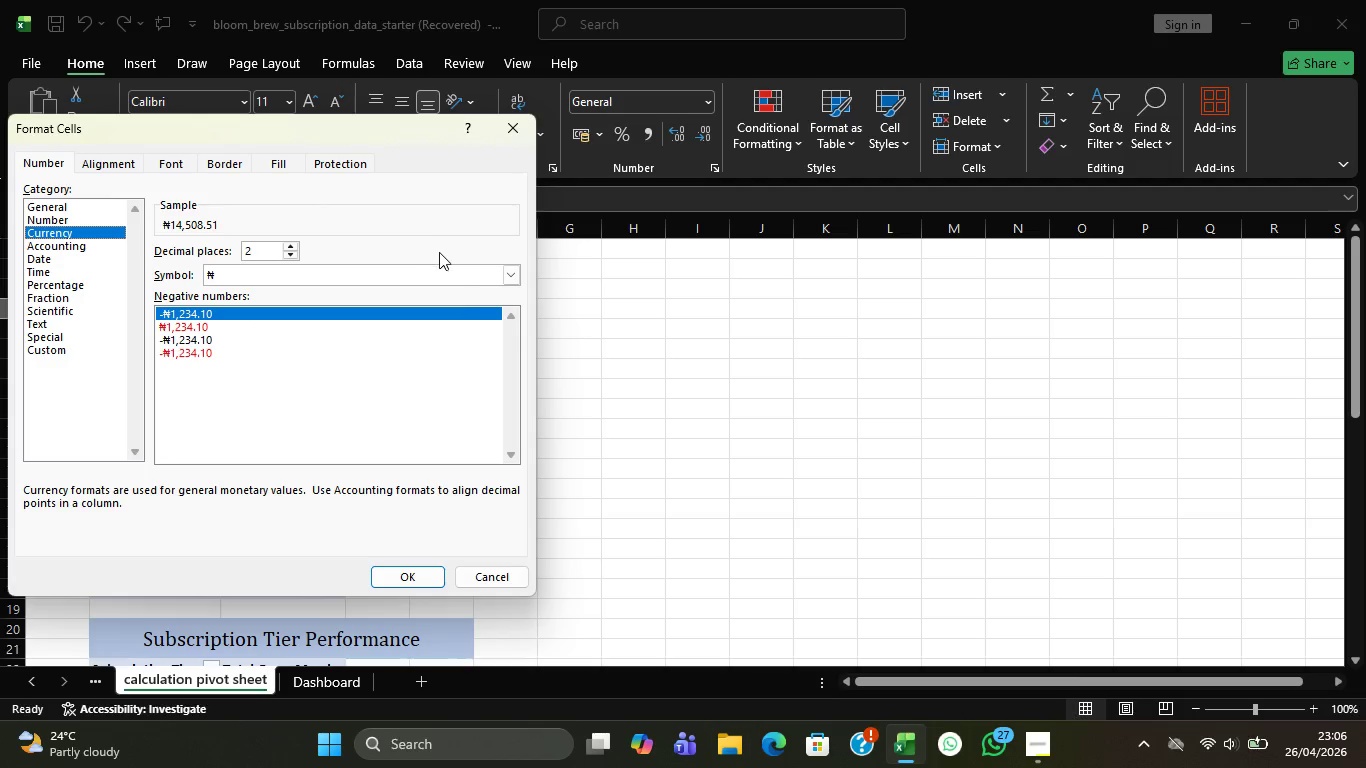 
left_click([503, 273])
 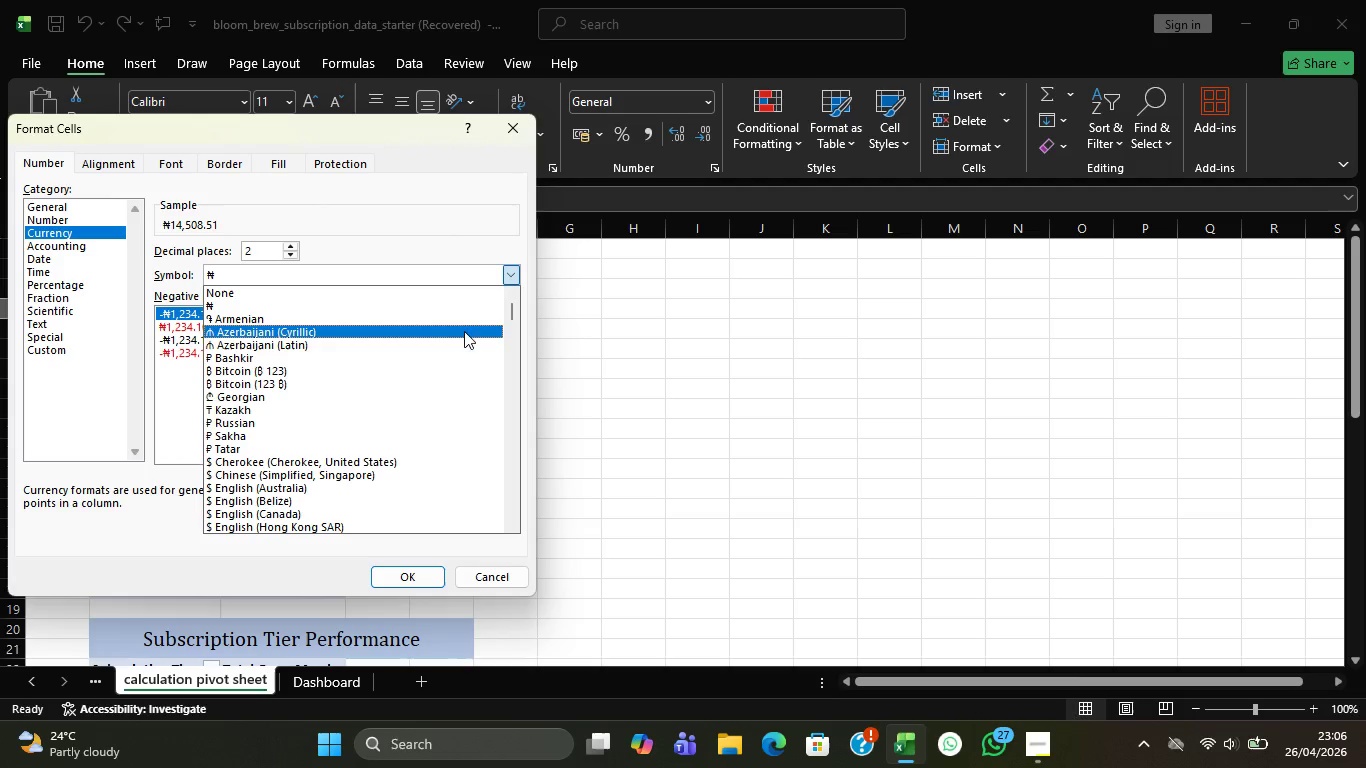 
scroll: coordinate [467, 331], scroll_direction: up, amount: 1.0
 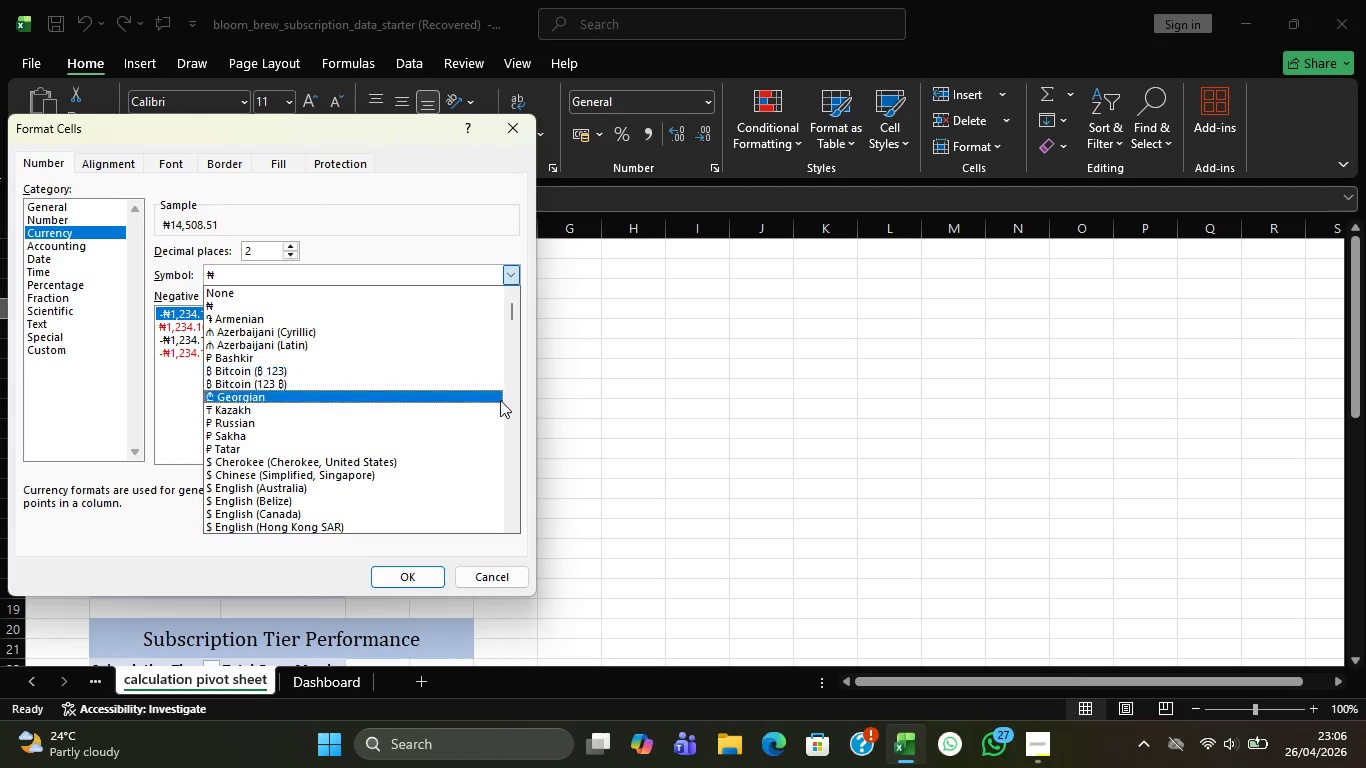 
scroll: coordinate [470, 419], scroll_direction: down, amount: 7.0
 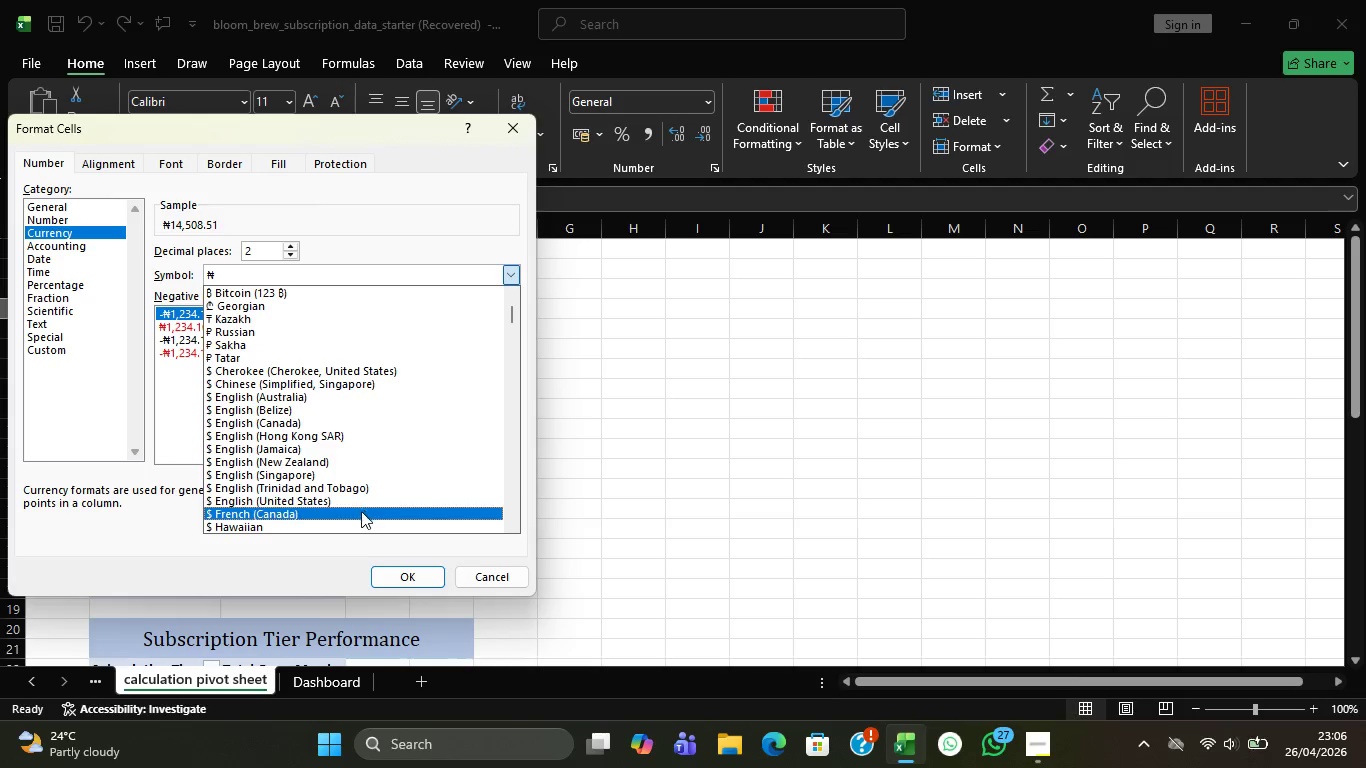 
left_click([361, 497])
 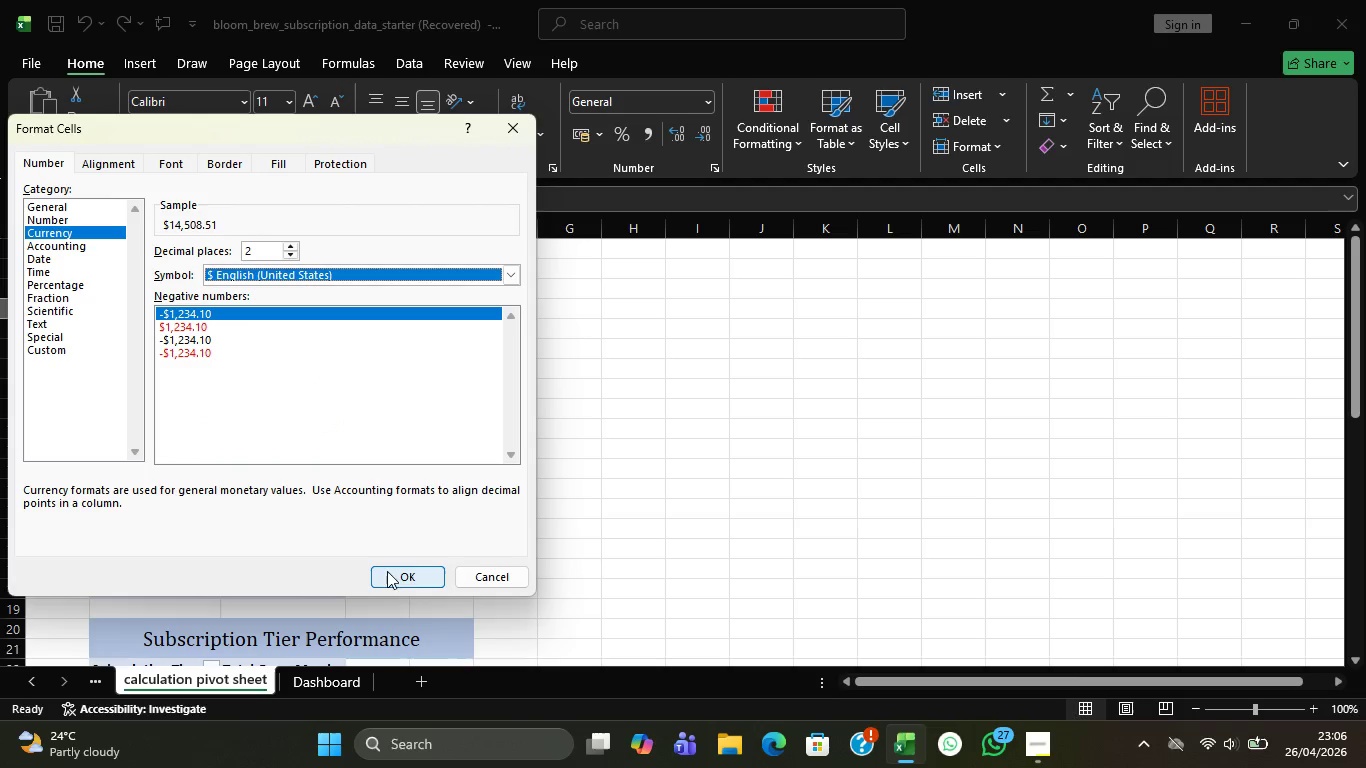 
left_click([392, 573])
 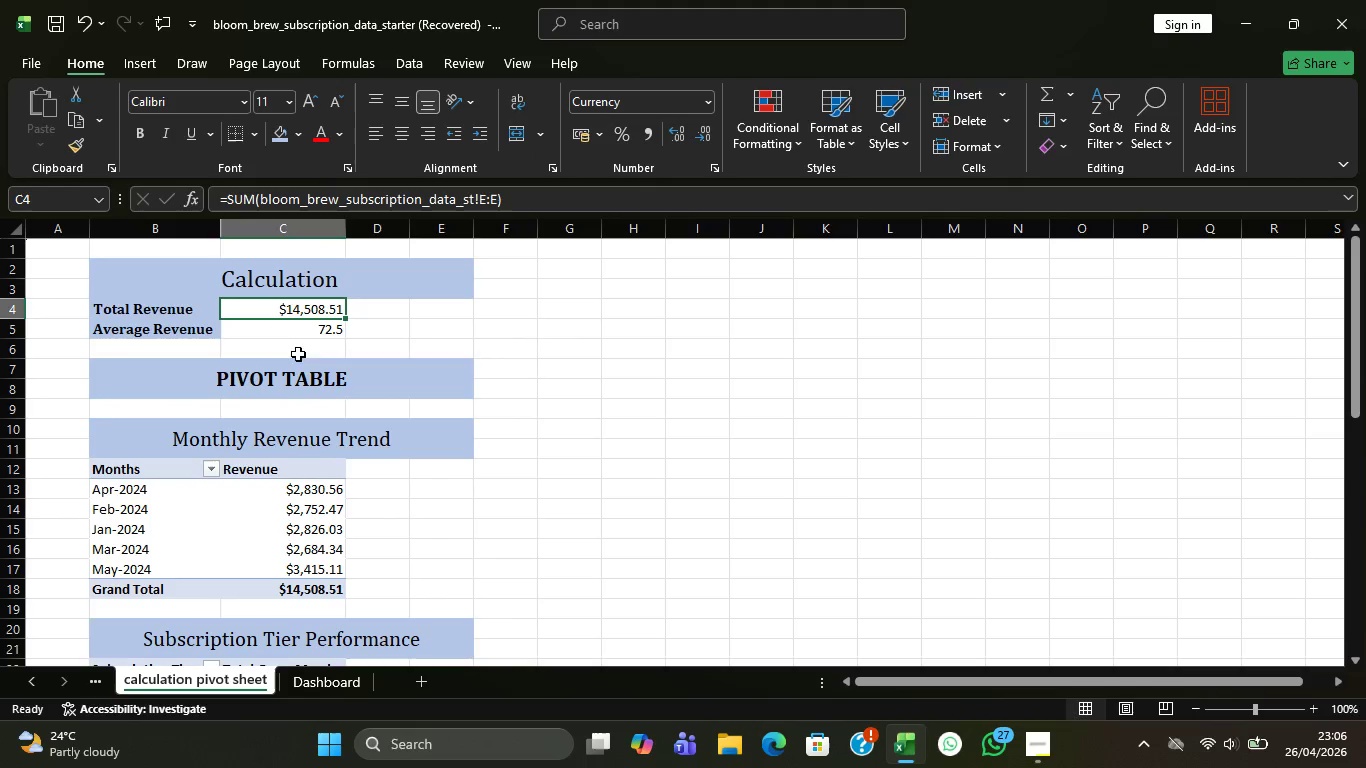 
left_click([306, 323])
 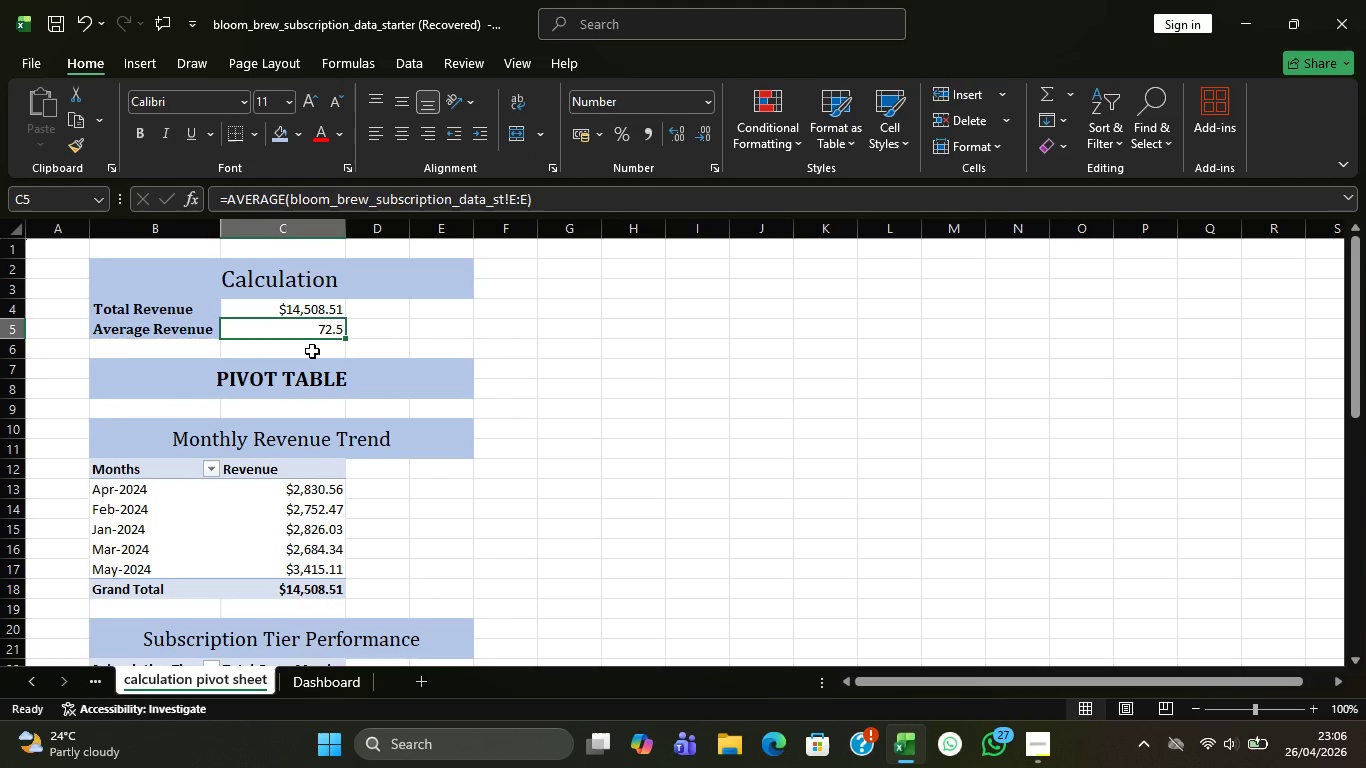 
wait(9.74)
 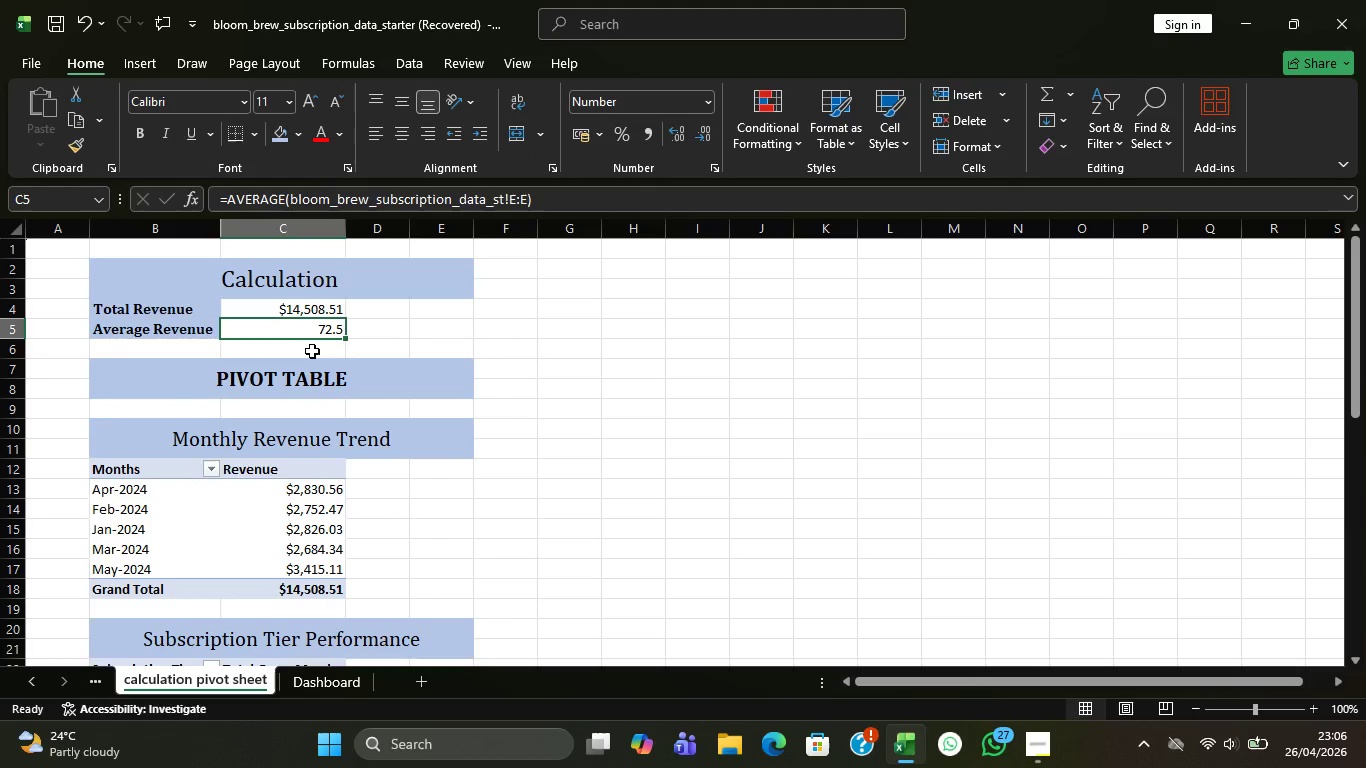 
mouse_move([707, 768])
 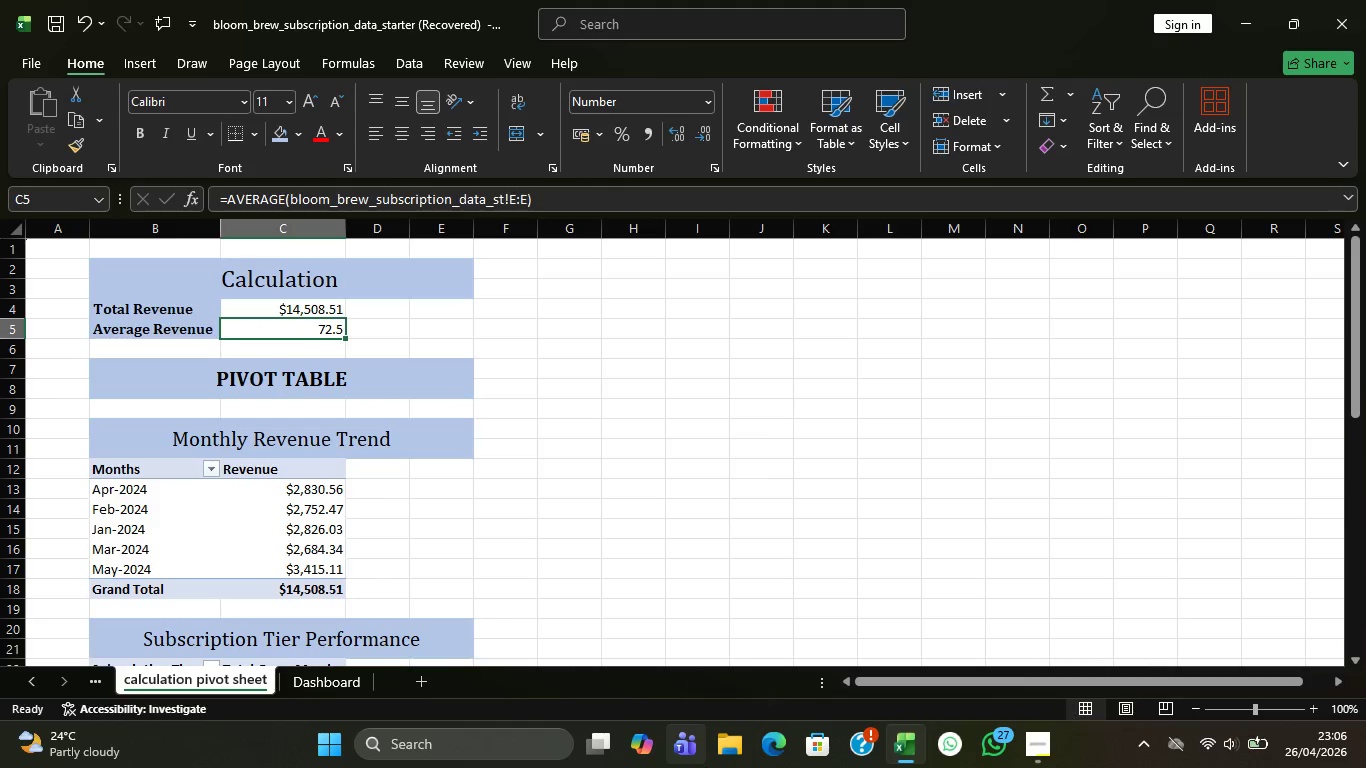 
mouse_move([664, 757])
 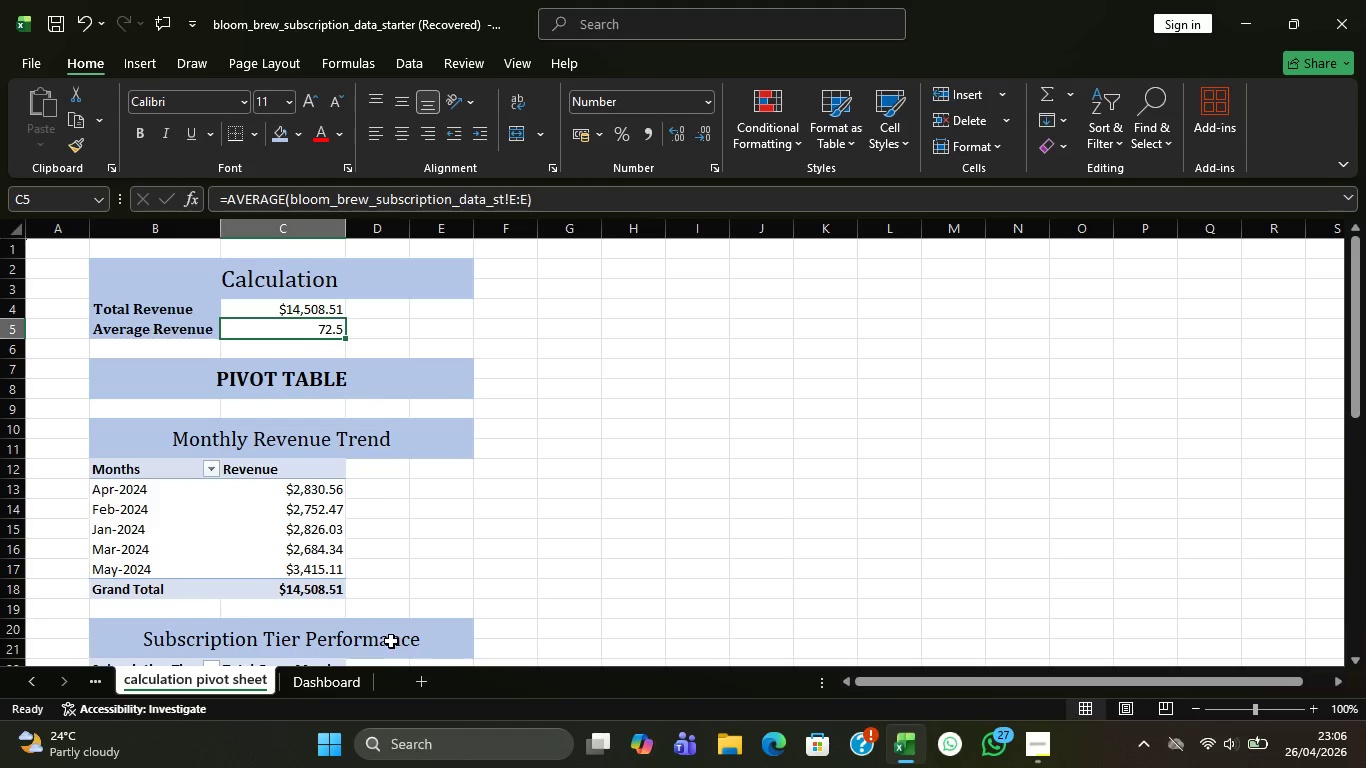 
wait(16.85)
 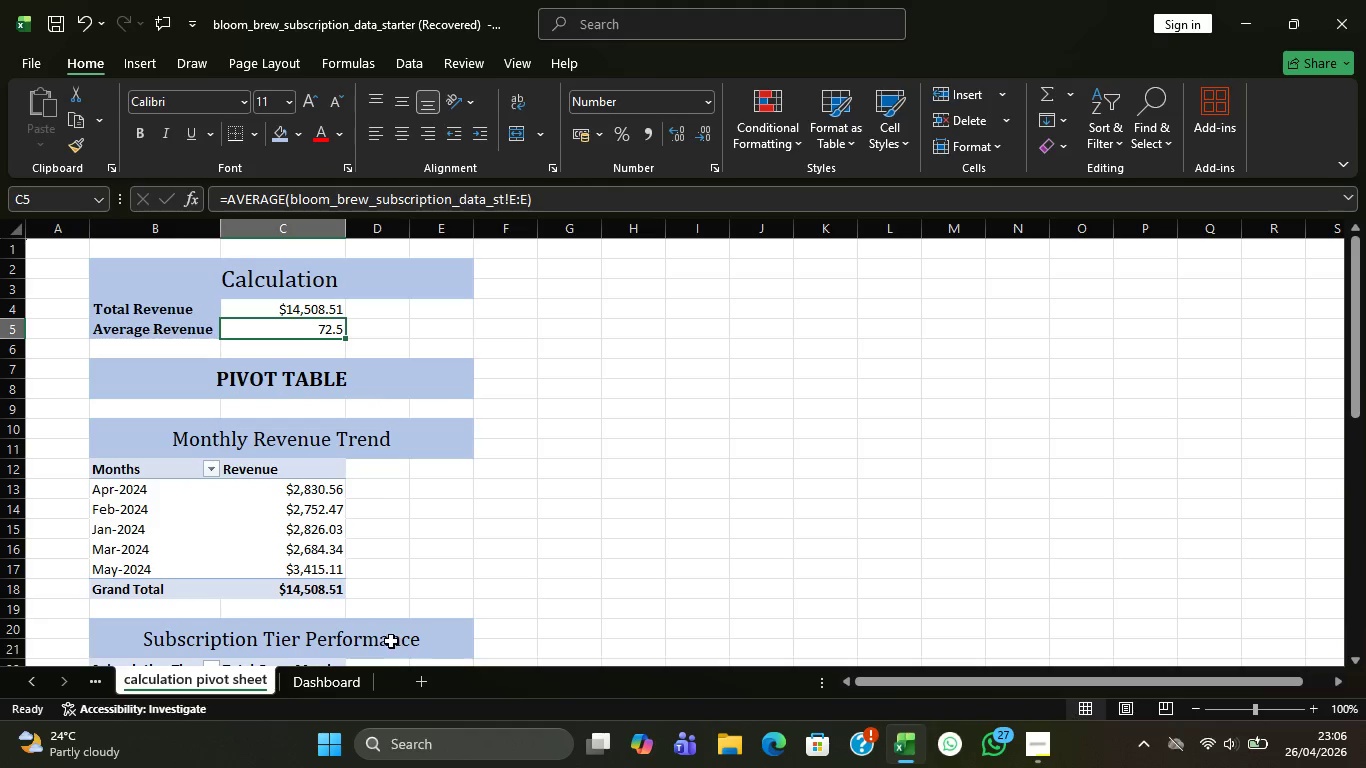 
left_click([704, 95])
 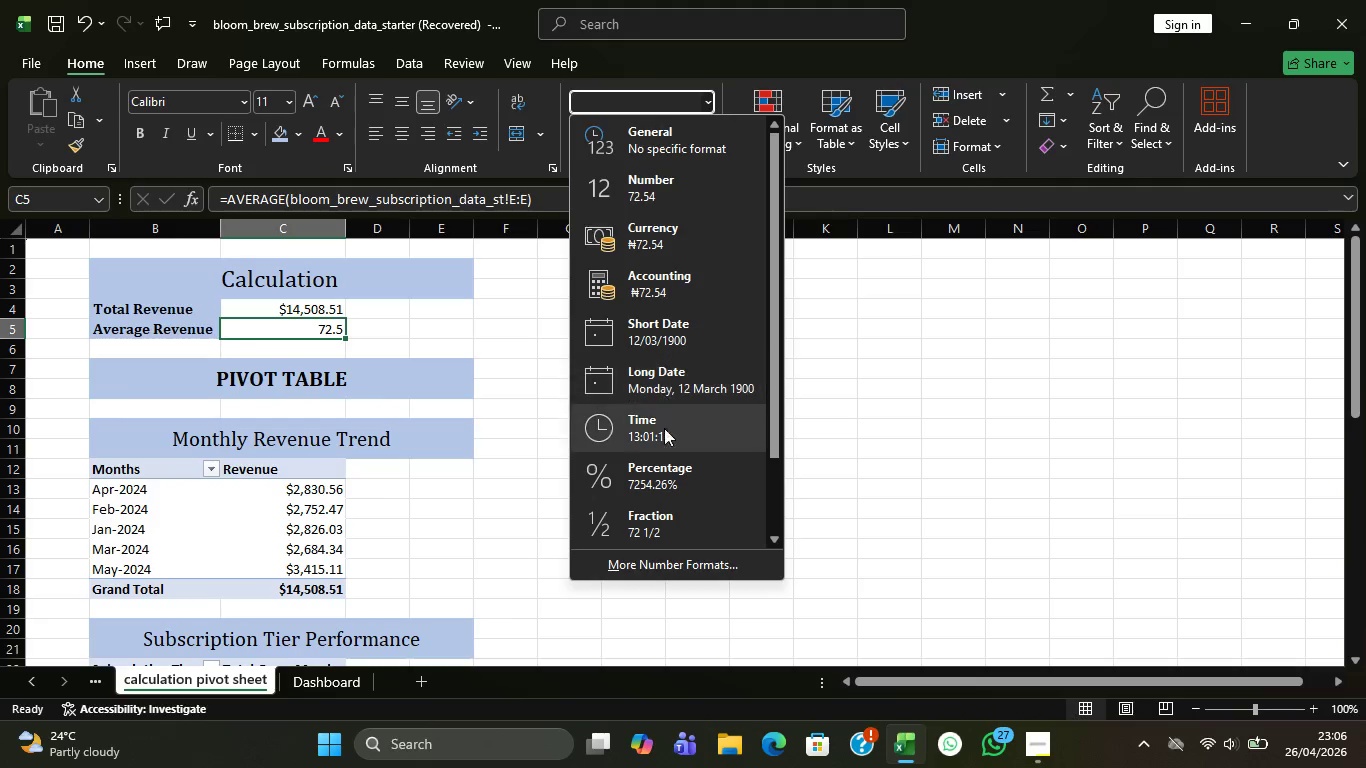 
left_click([669, 561])
 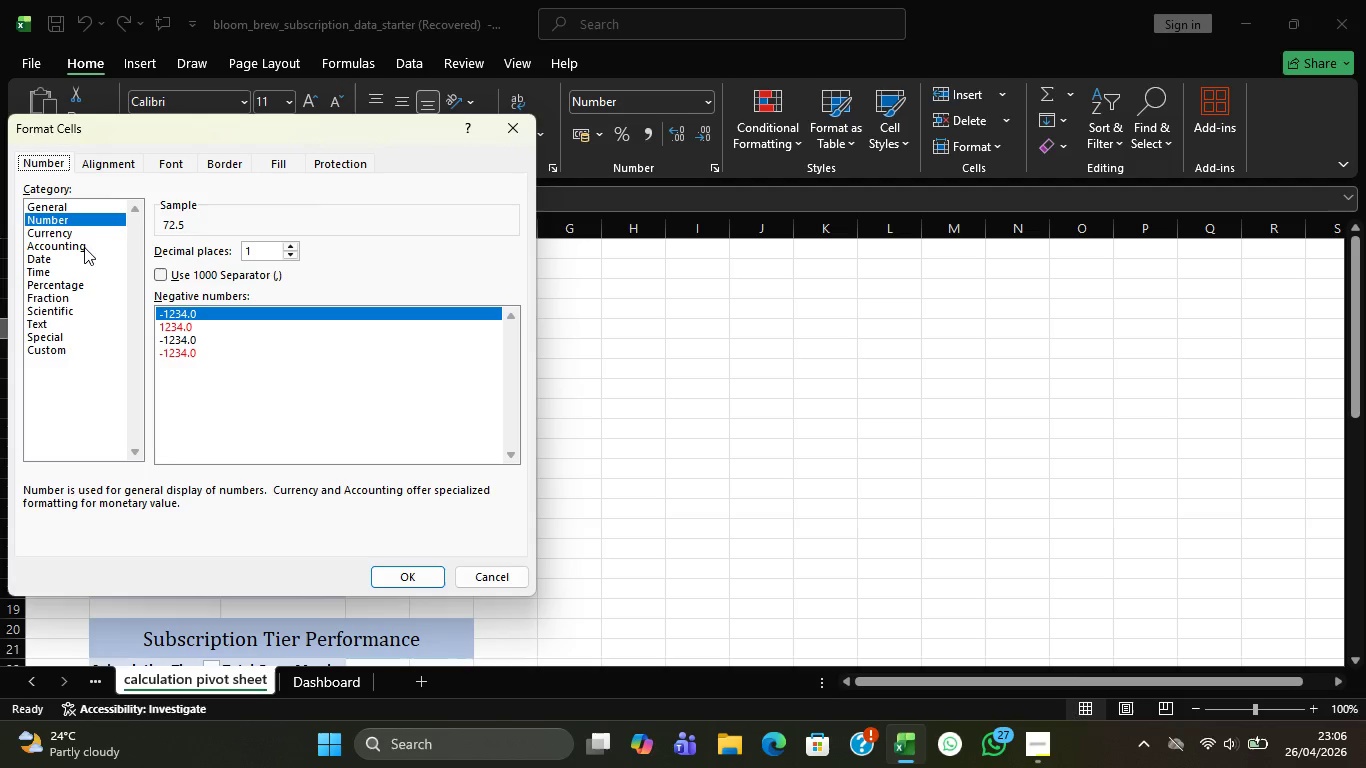 
left_click([88, 228])
 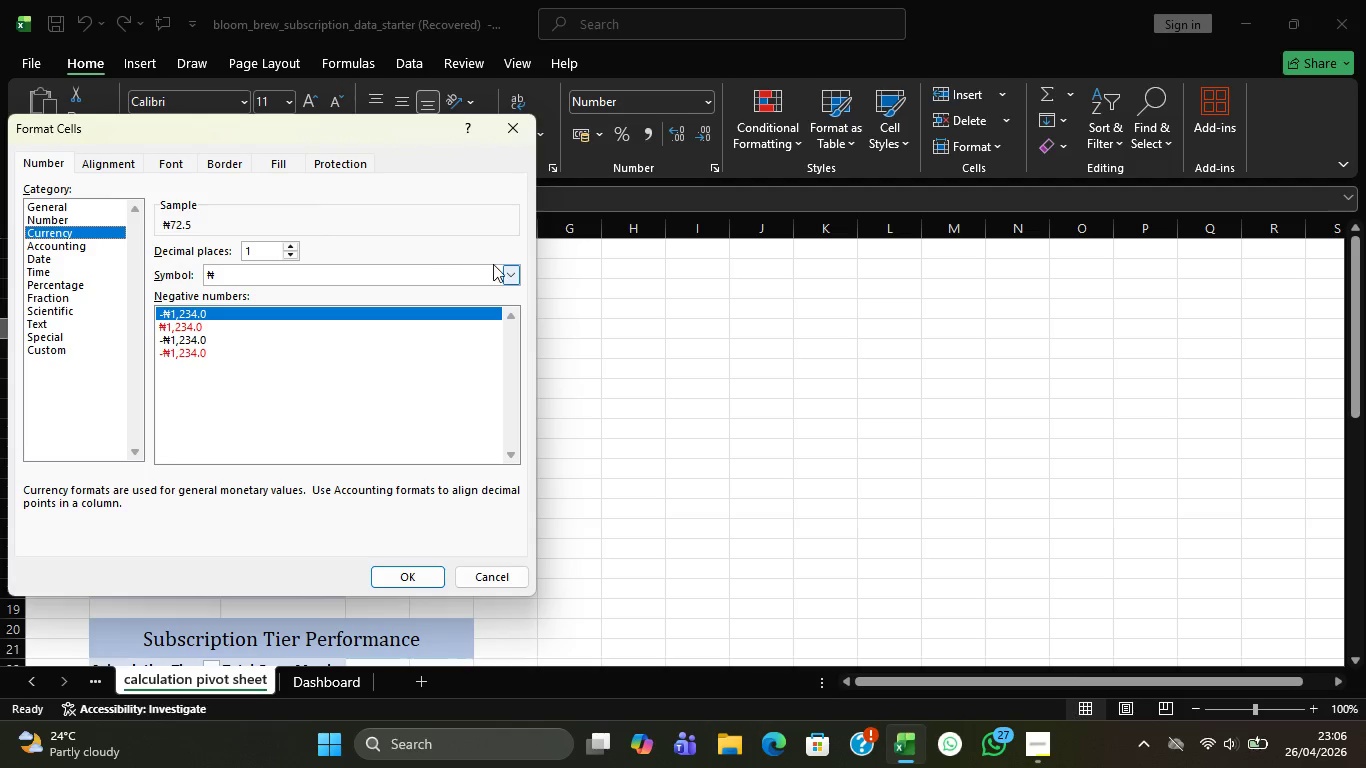 
left_click([507, 274])
 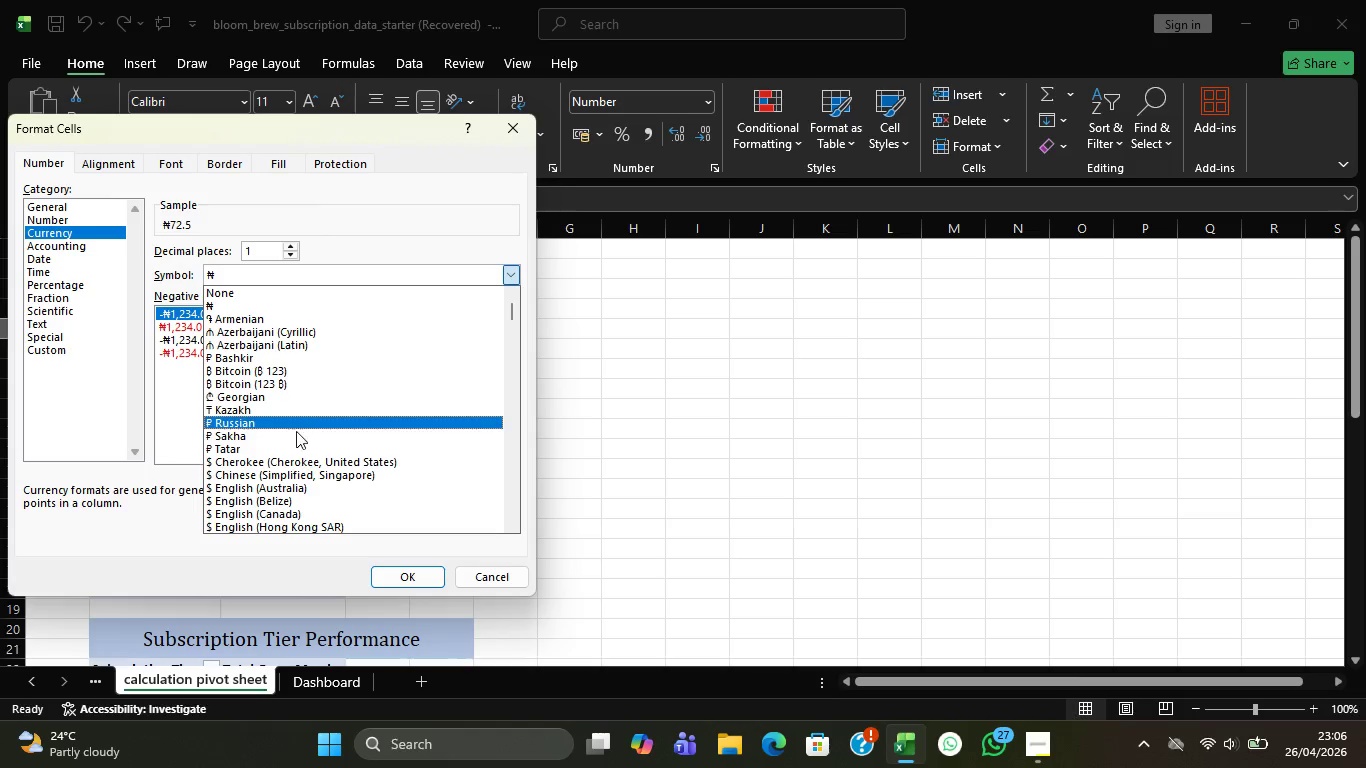 
scroll: coordinate [299, 463], scroll_direction: down, amount: 8.0
 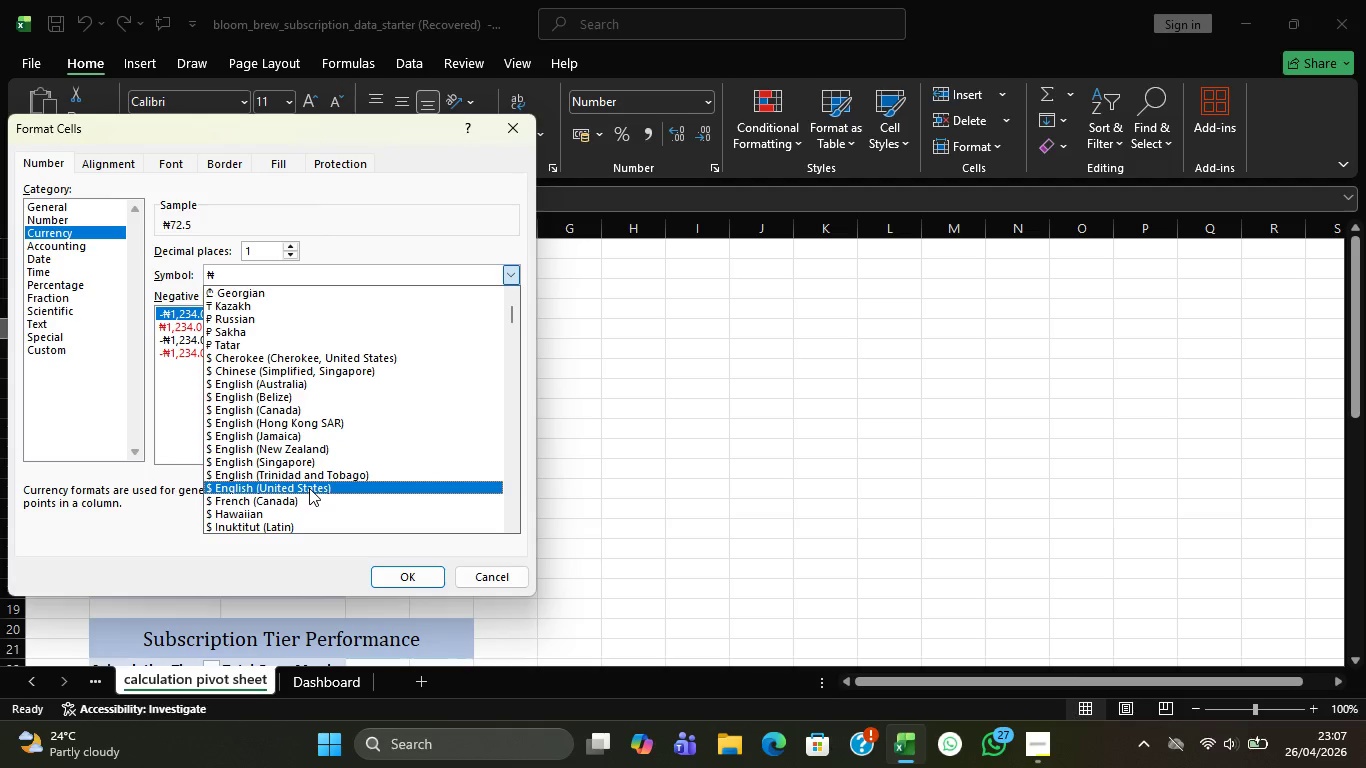 
left_click([309, 488])
 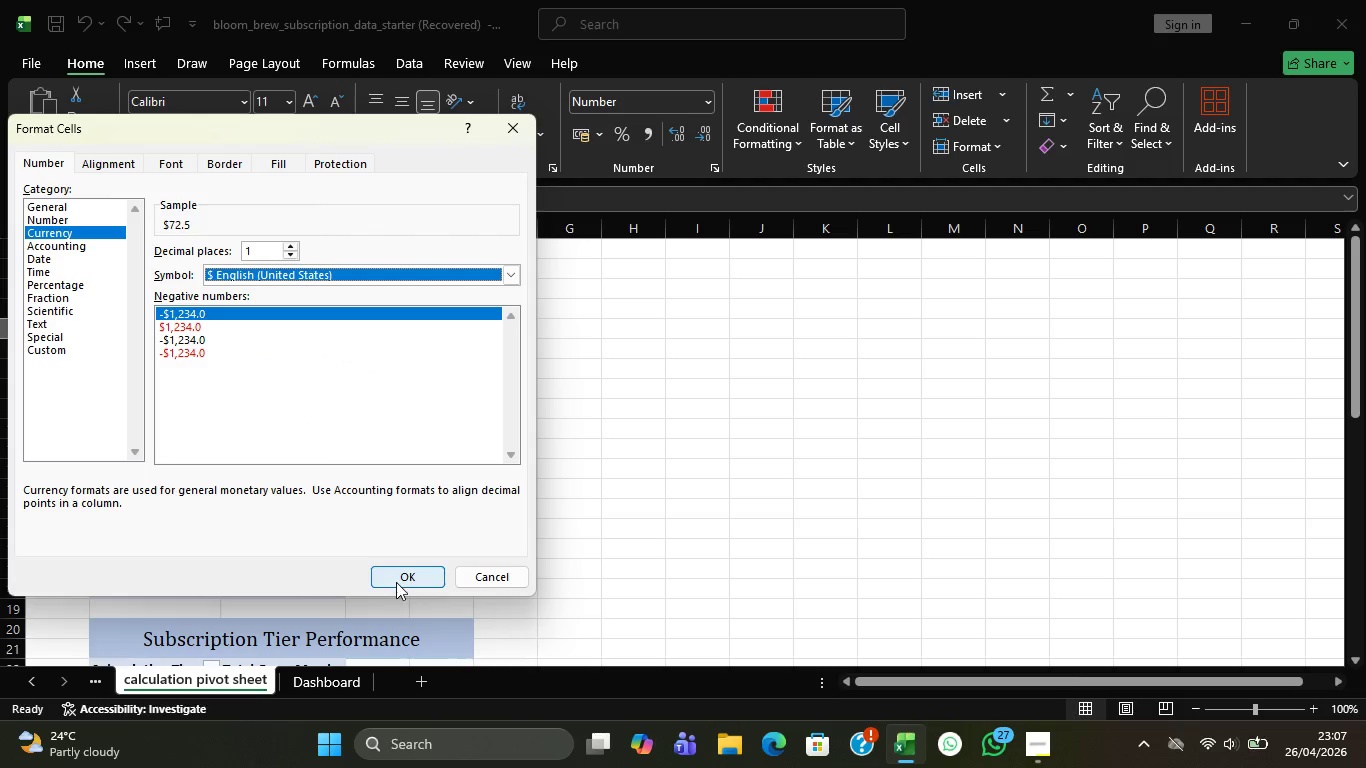 
left_click([396, 583])
 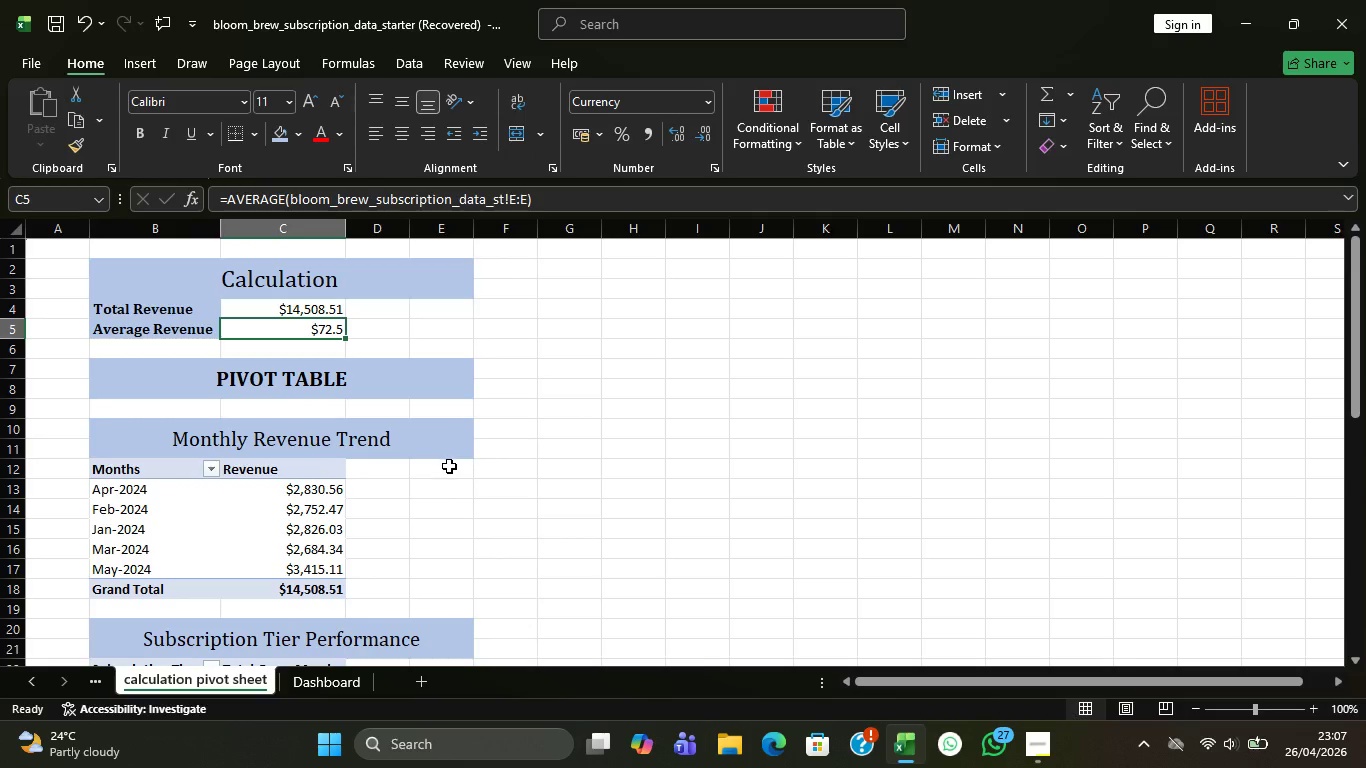 
wait(5.83)
 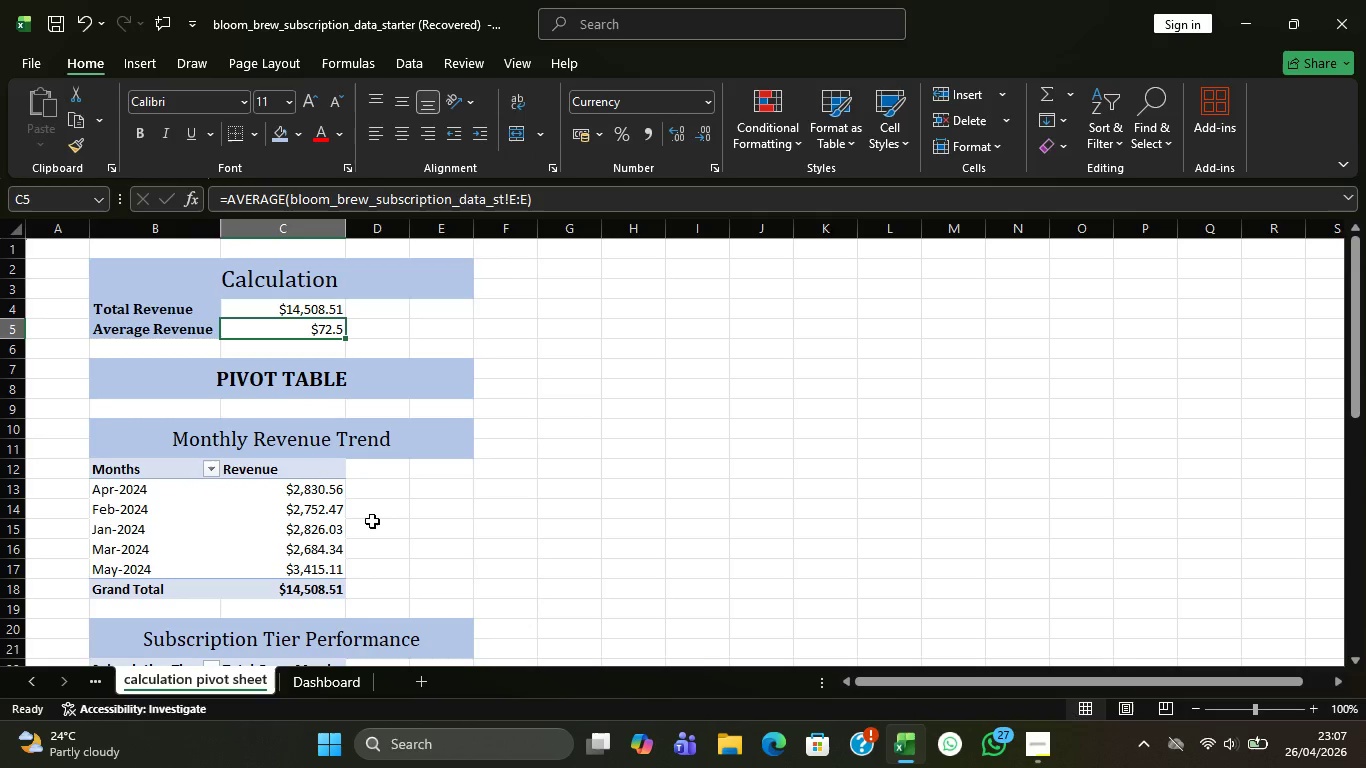 
scroll: coordinate [421, 483], scroll_direction: down, amount: 2.0